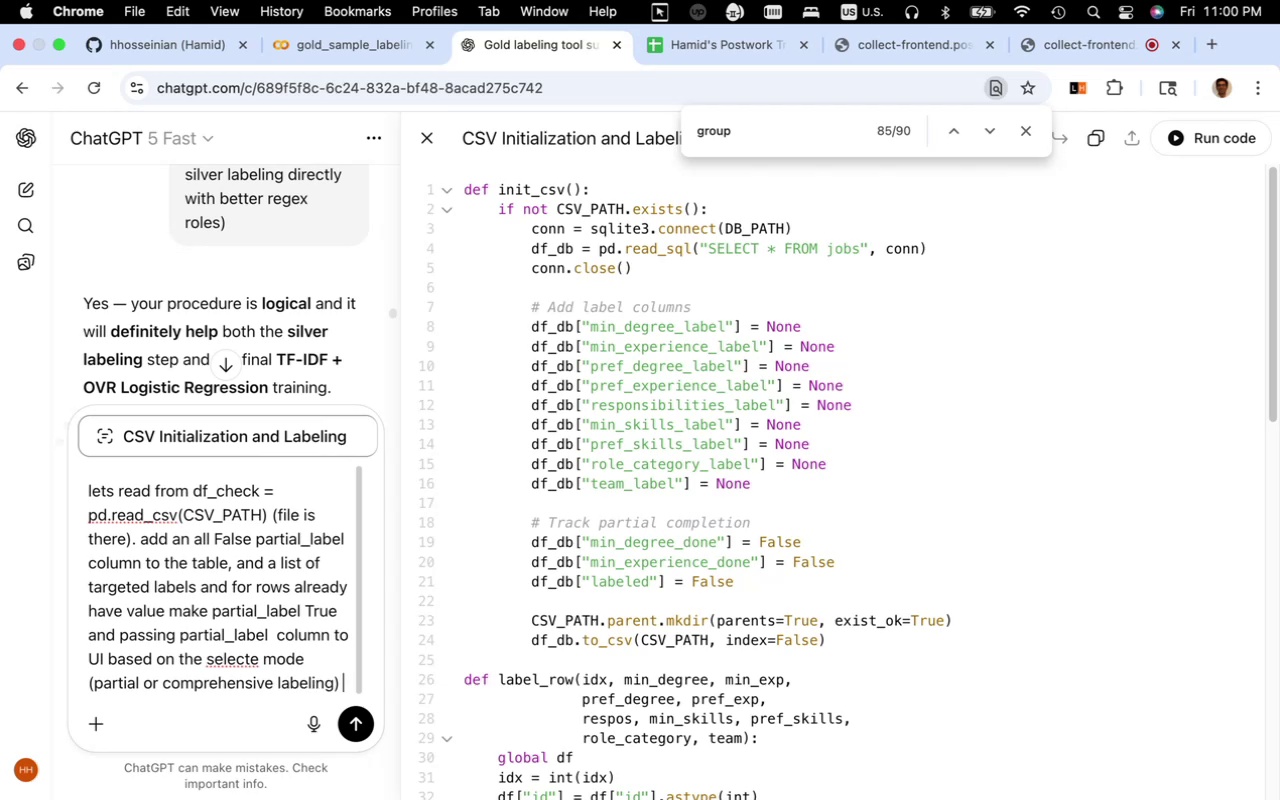 
type(by)
key(Backspace)
key(Backspace)
key(Backspace)
type(.)
 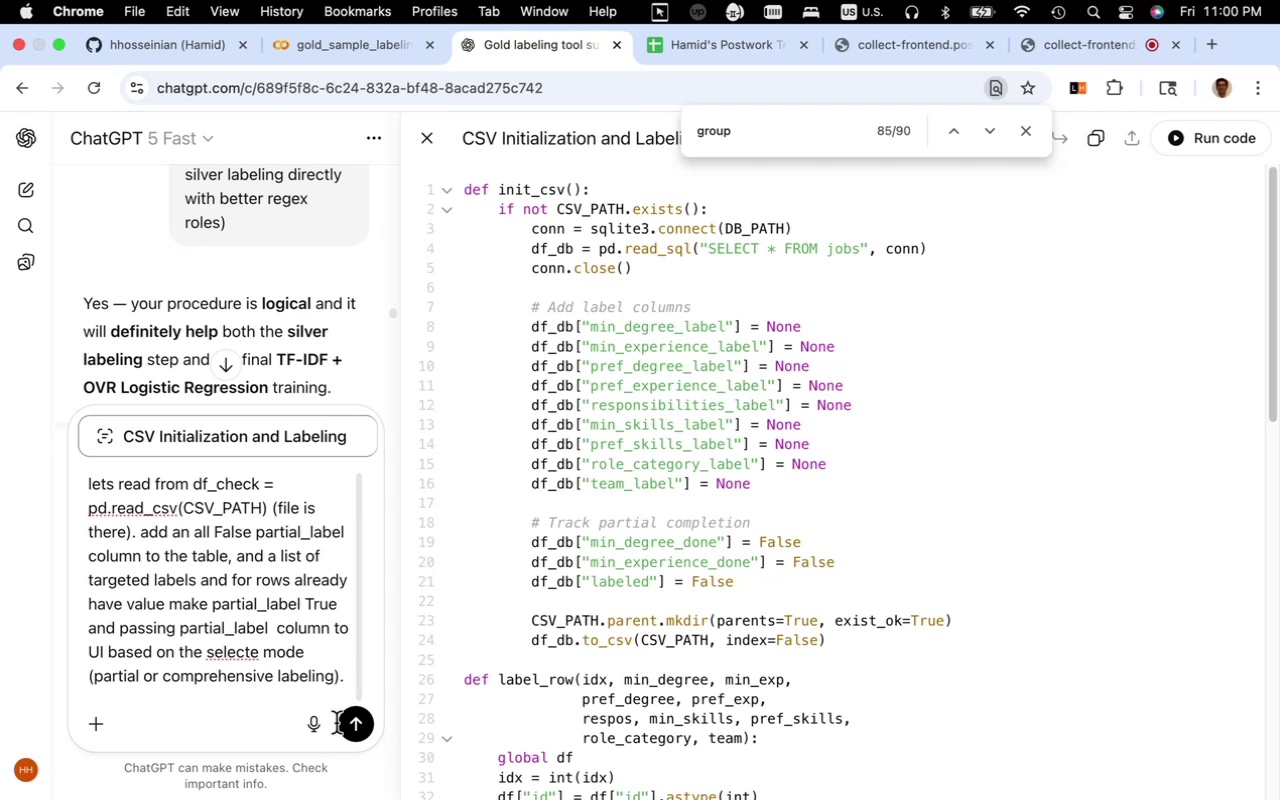 
left_click([353, 721])
 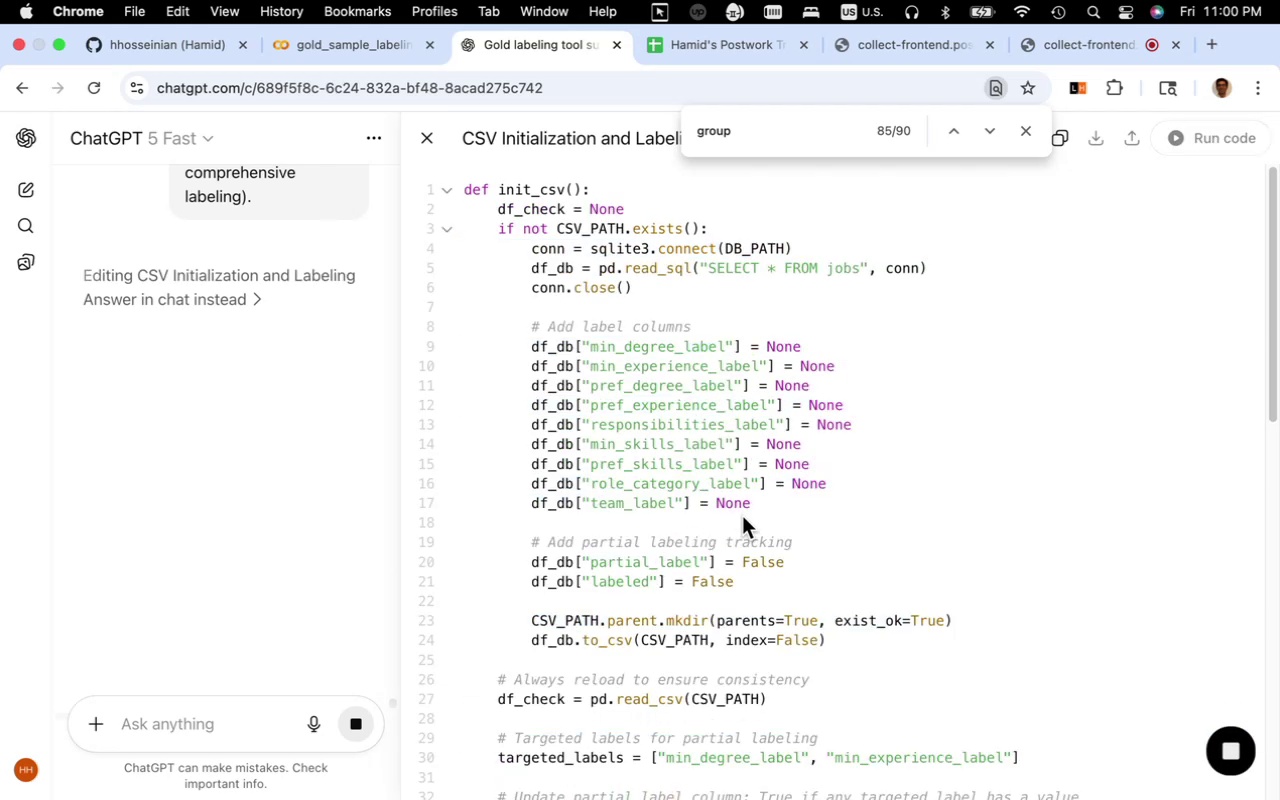 
wait(19.68)
 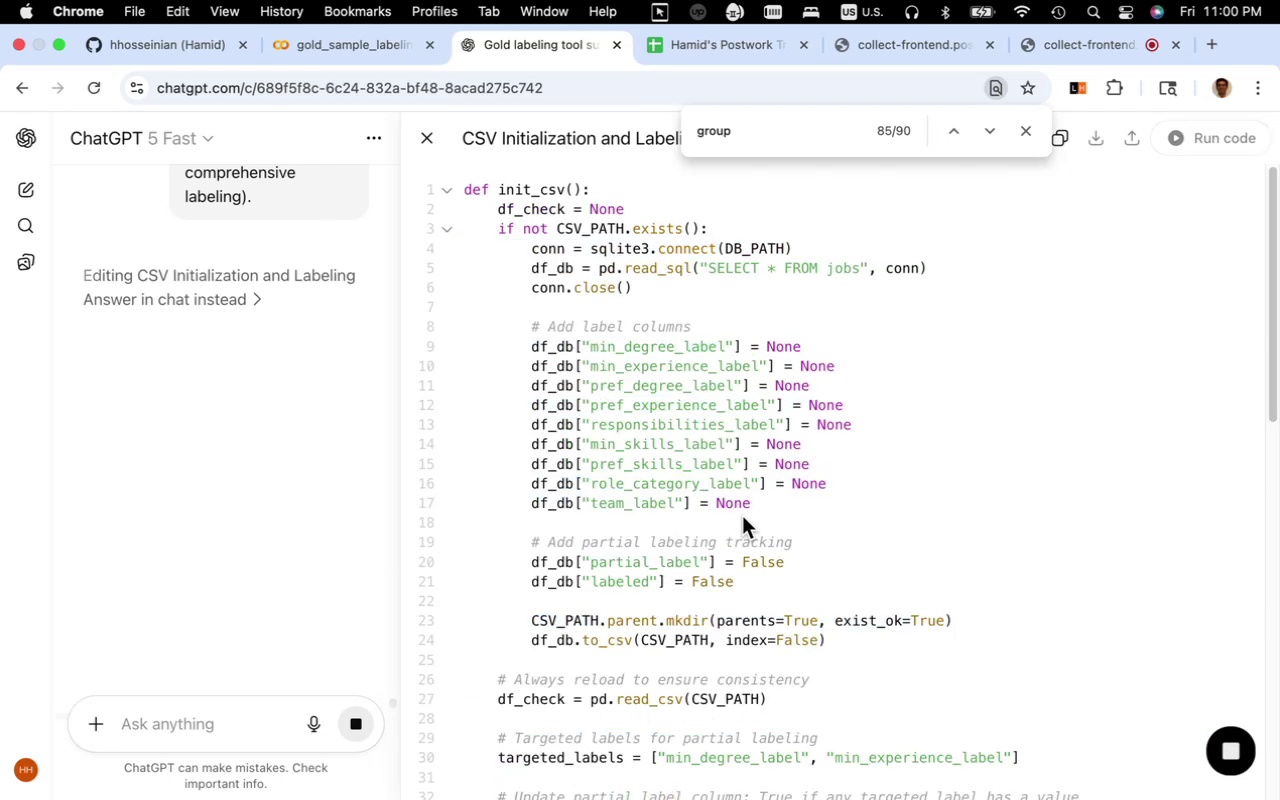 
scroll: coordinate [921, 517], scroll_direction: down, amount: 3.0
 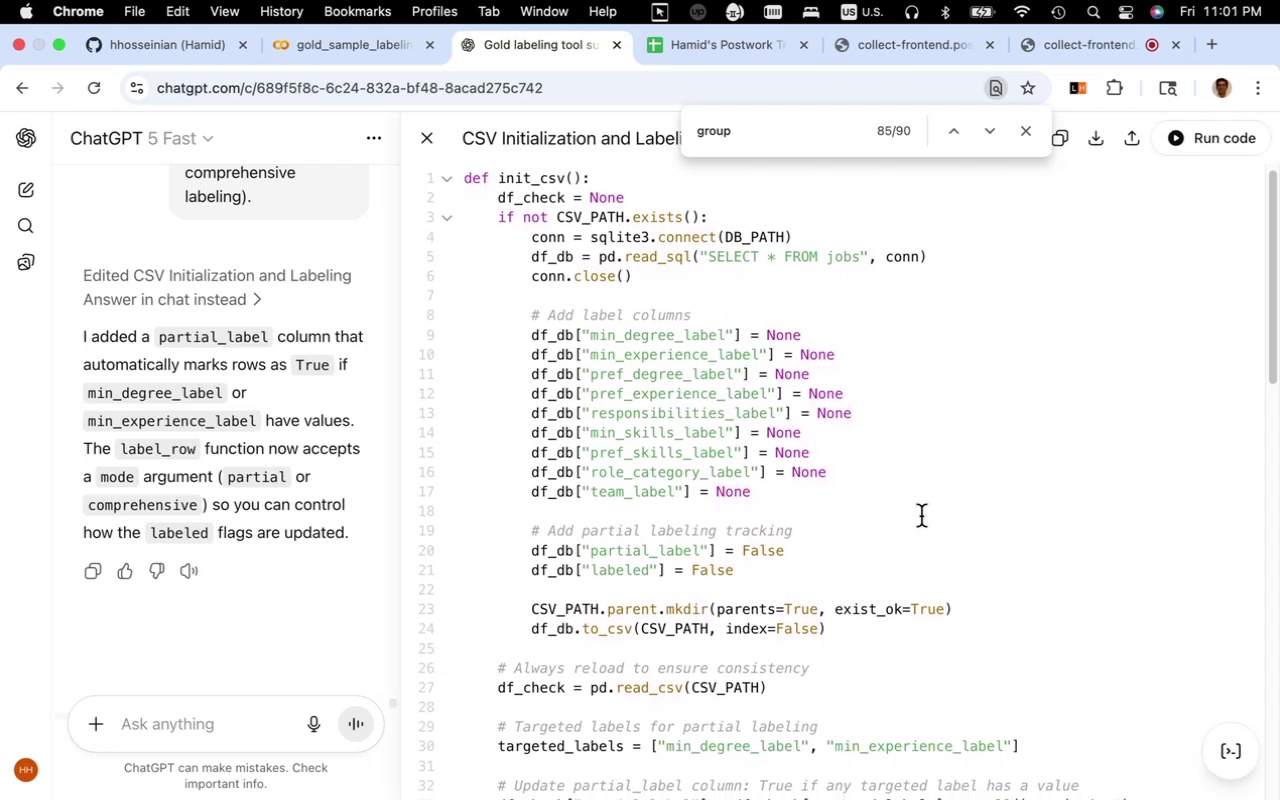 
wait(10.85)
 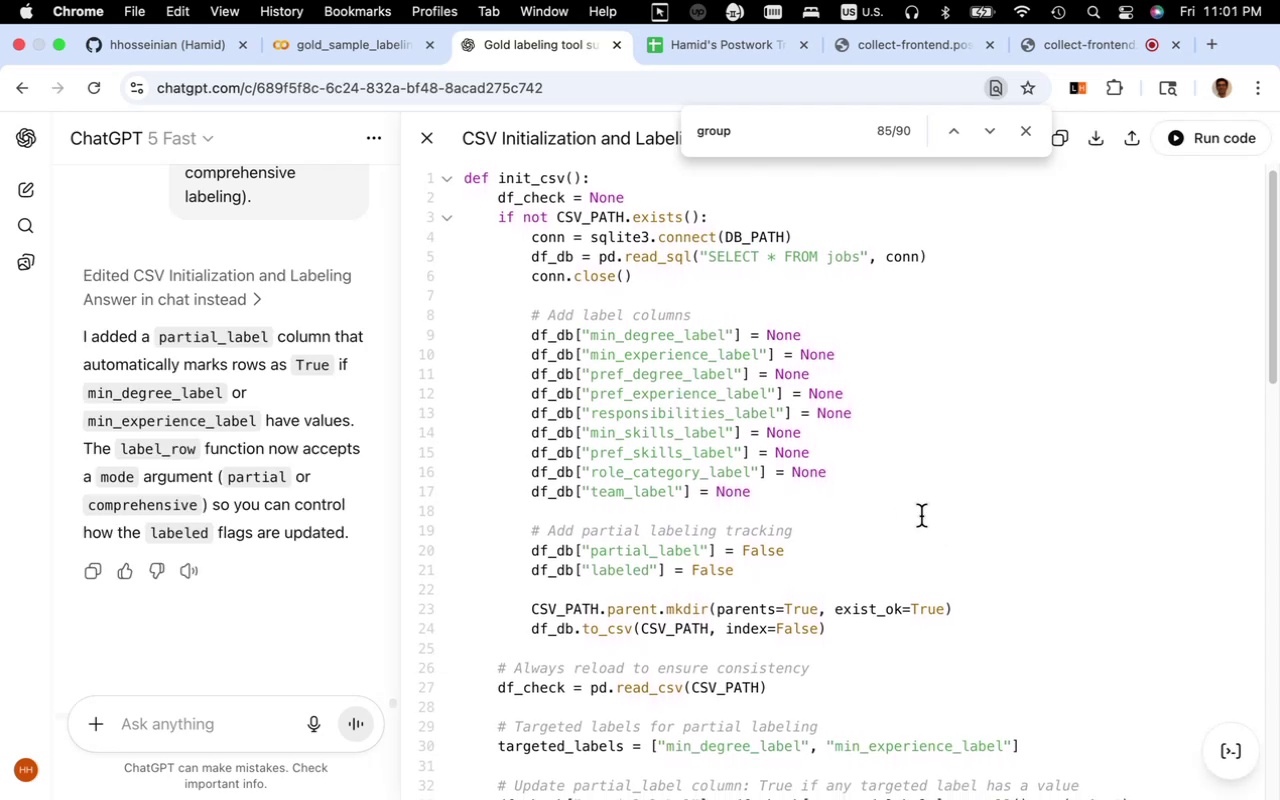 
scroll: coordinate [906, 522], scroll_direction: down, amount: 5.0
 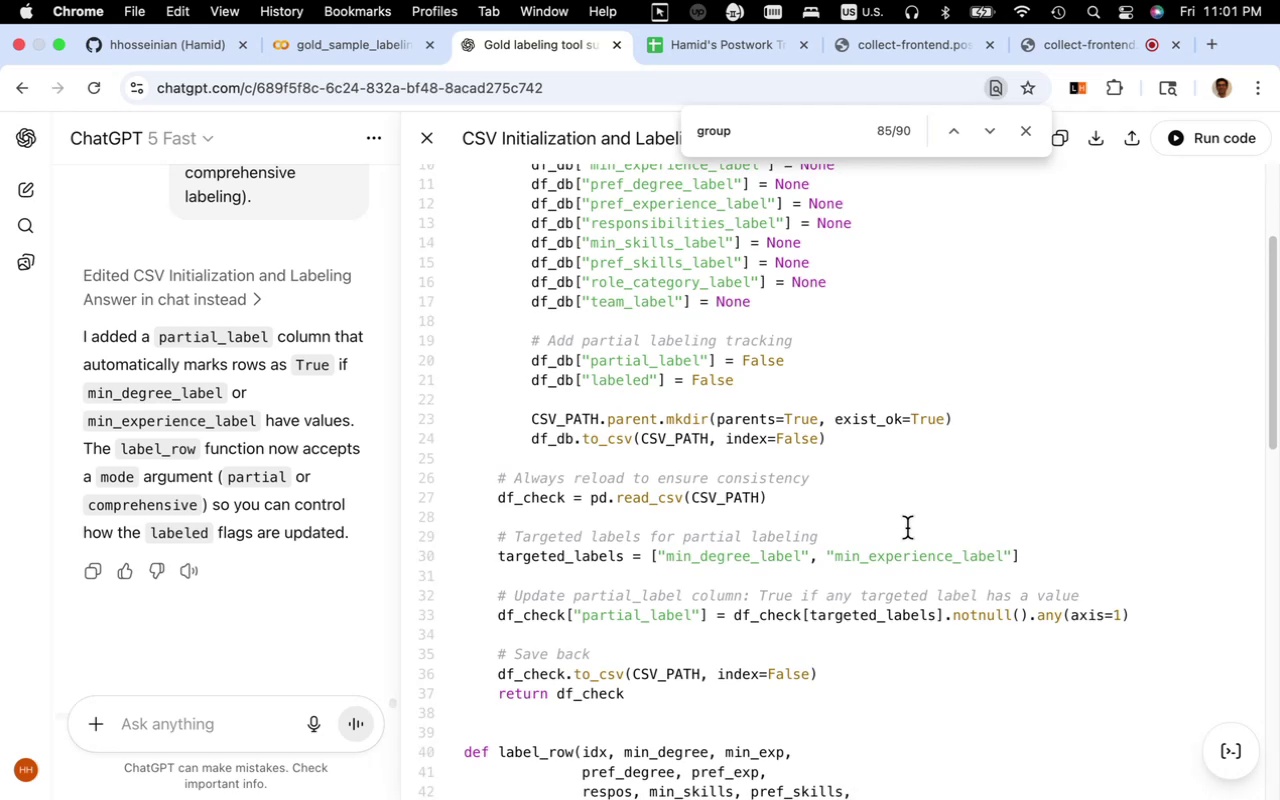 
wait(6.23)
 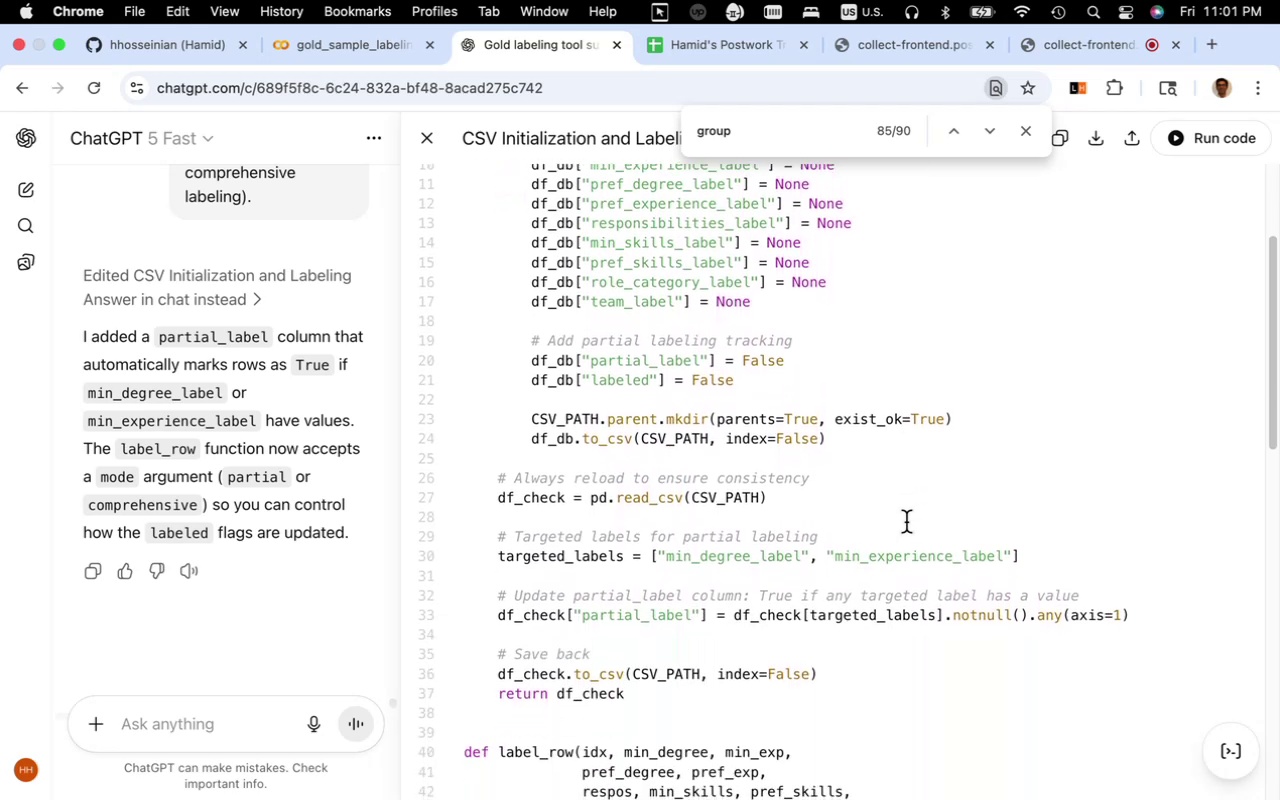 
scroll: coordinate [907, 528], scroll_direction: down, amount: 6.0
 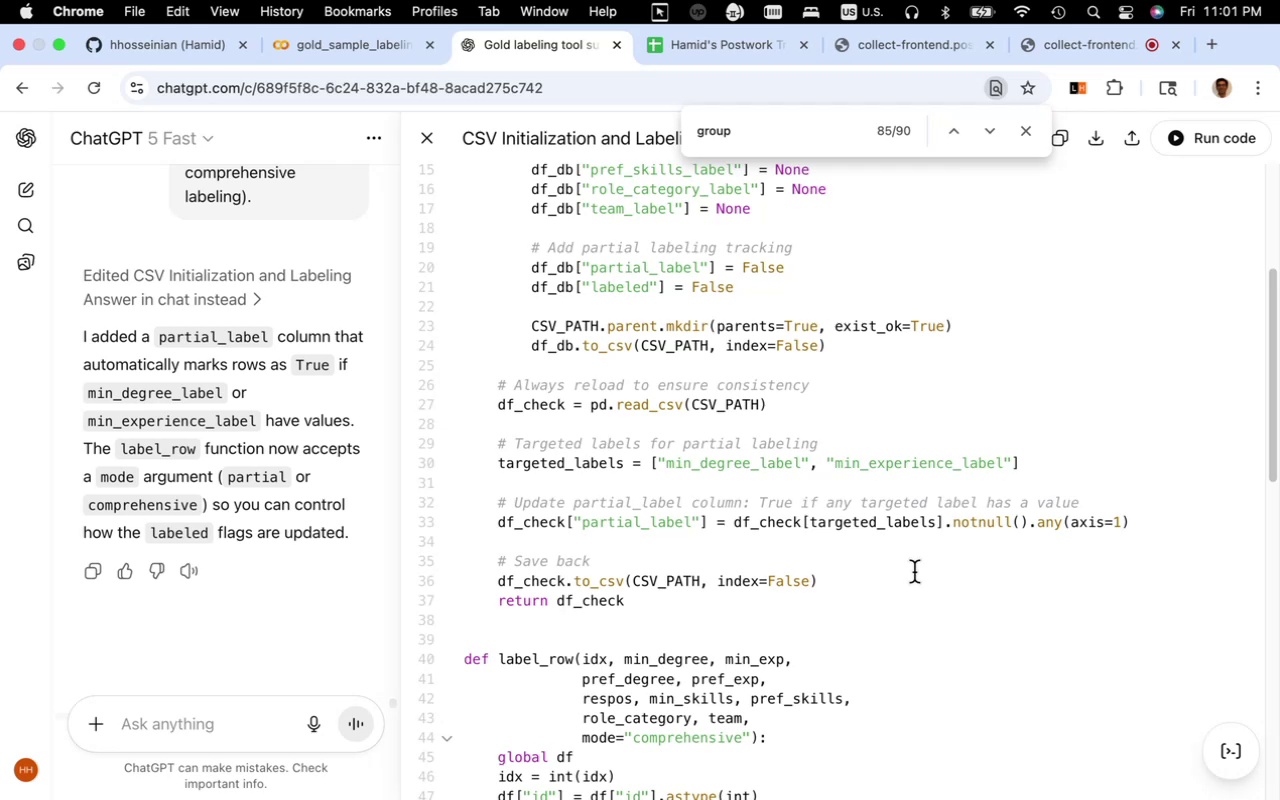 
wait(27.49)
 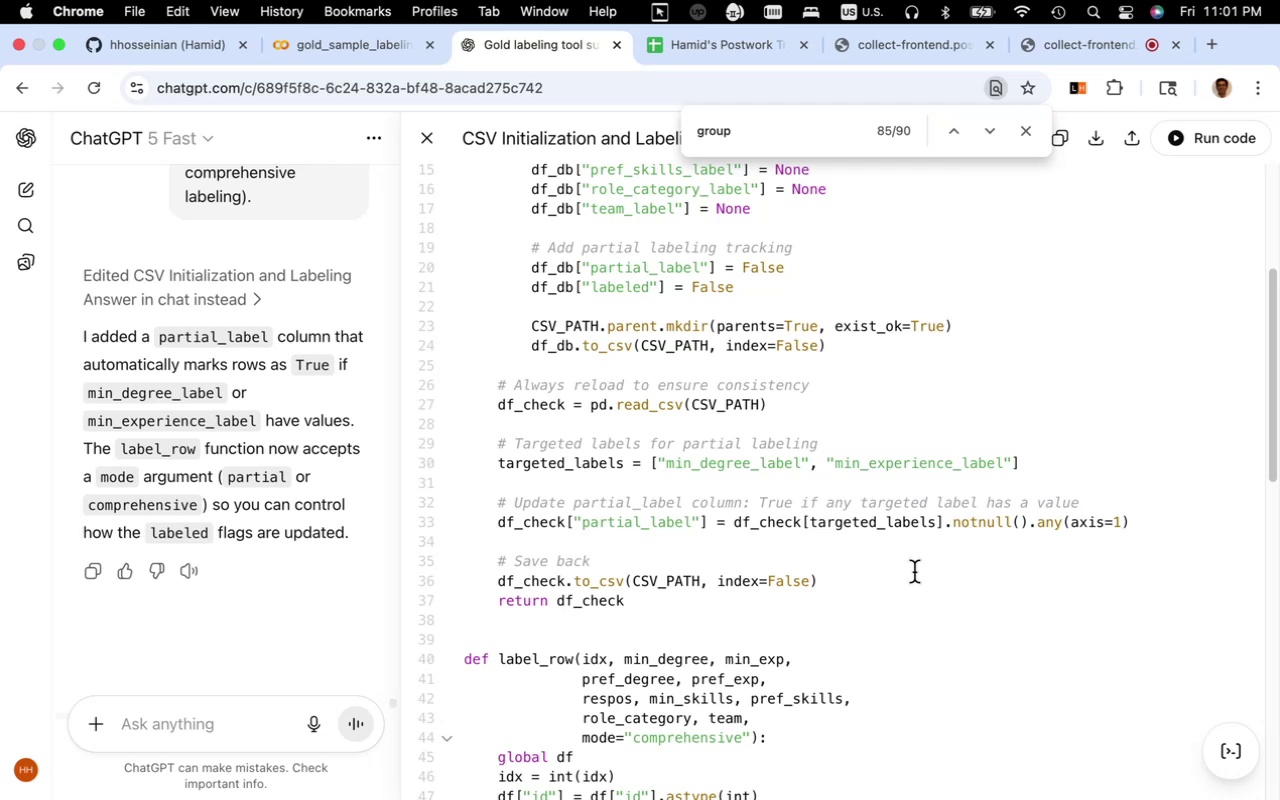 
scroll: coordinate [911, 556], scroll_direction: down, amount: 9.0
 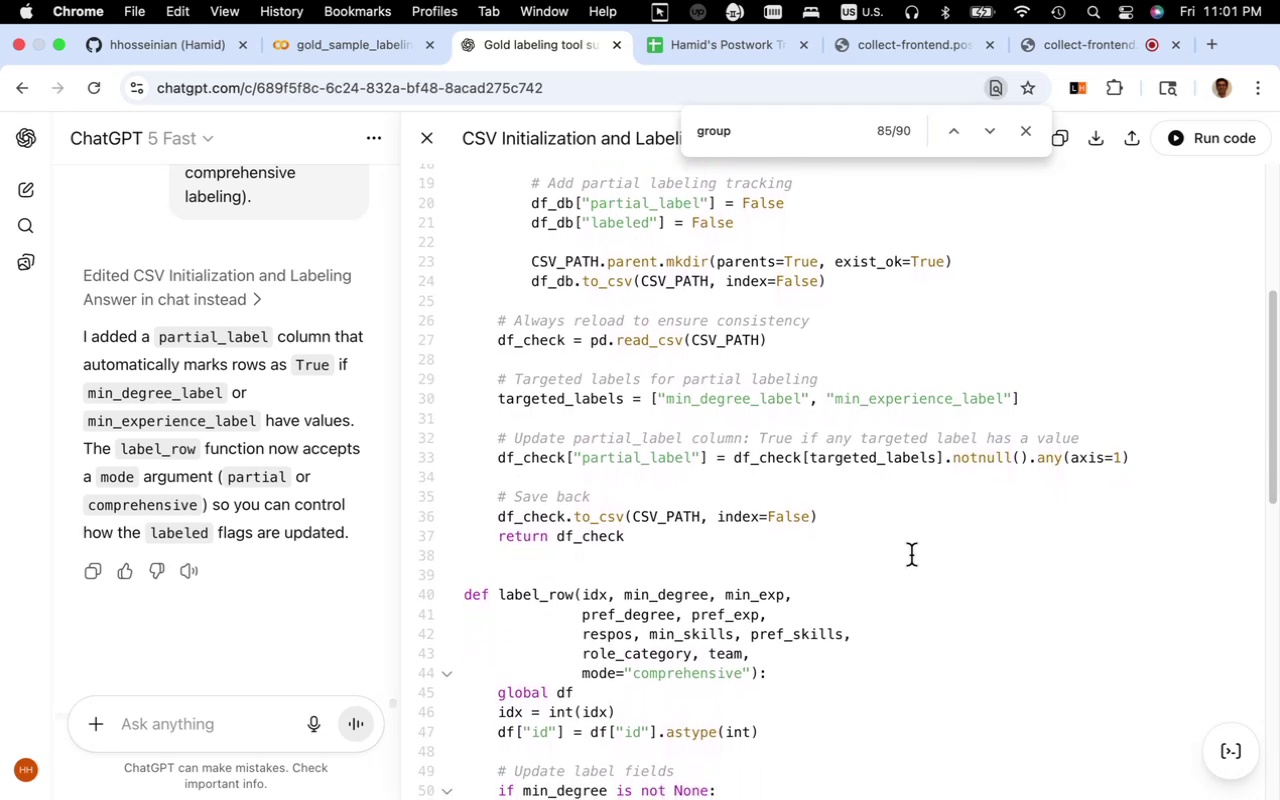 
scroll: coordinate [911, 556], scroll_direction: up, amount: 7.0
 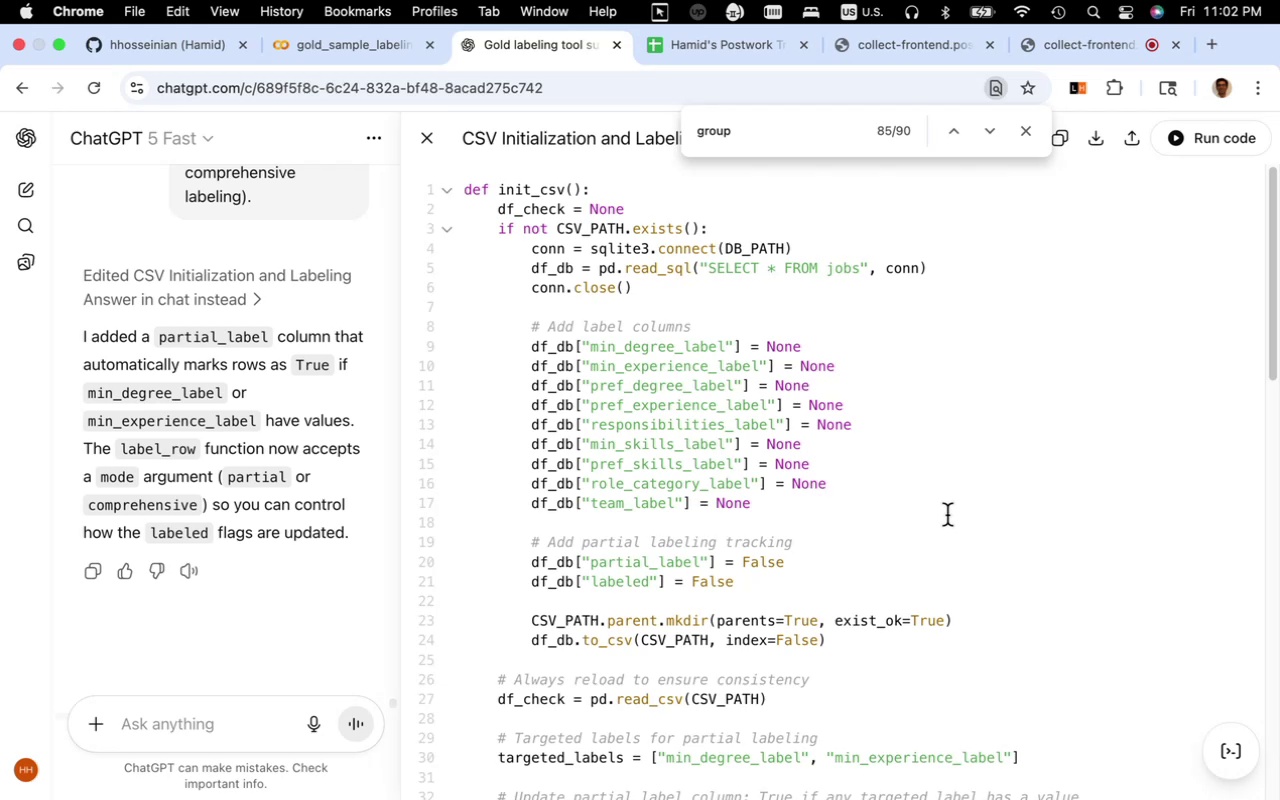 
wait(58.55)
 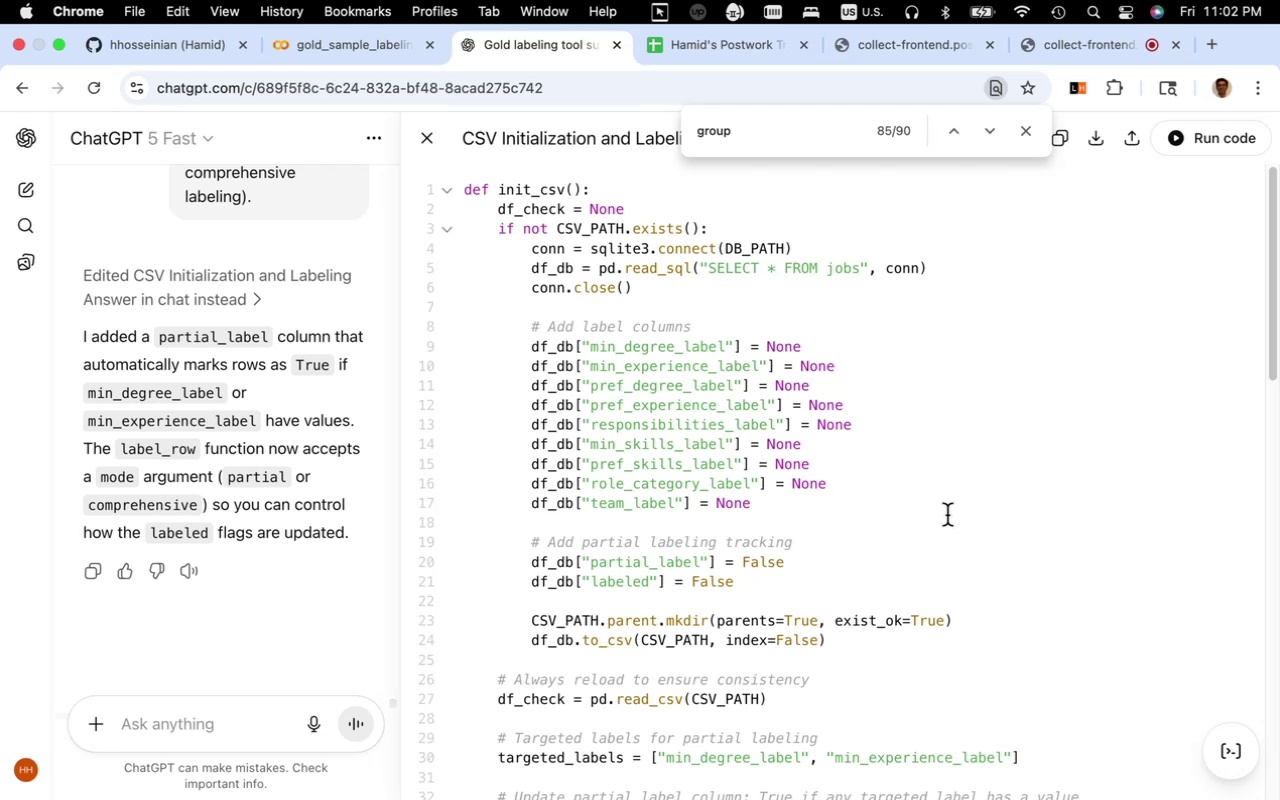 
left_click_drag(start_coordinate=[733, 580], to_coordinate=[437, 566])
 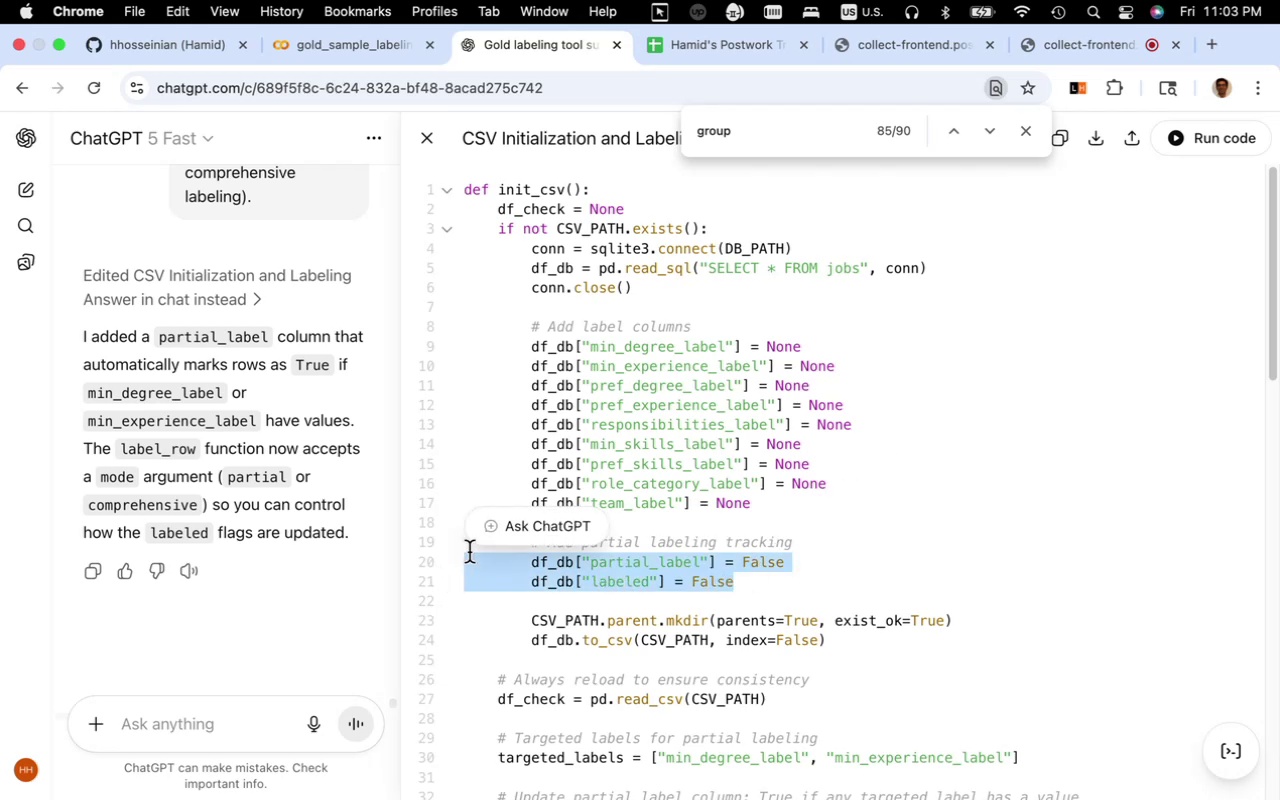 
key(Meta+C)
 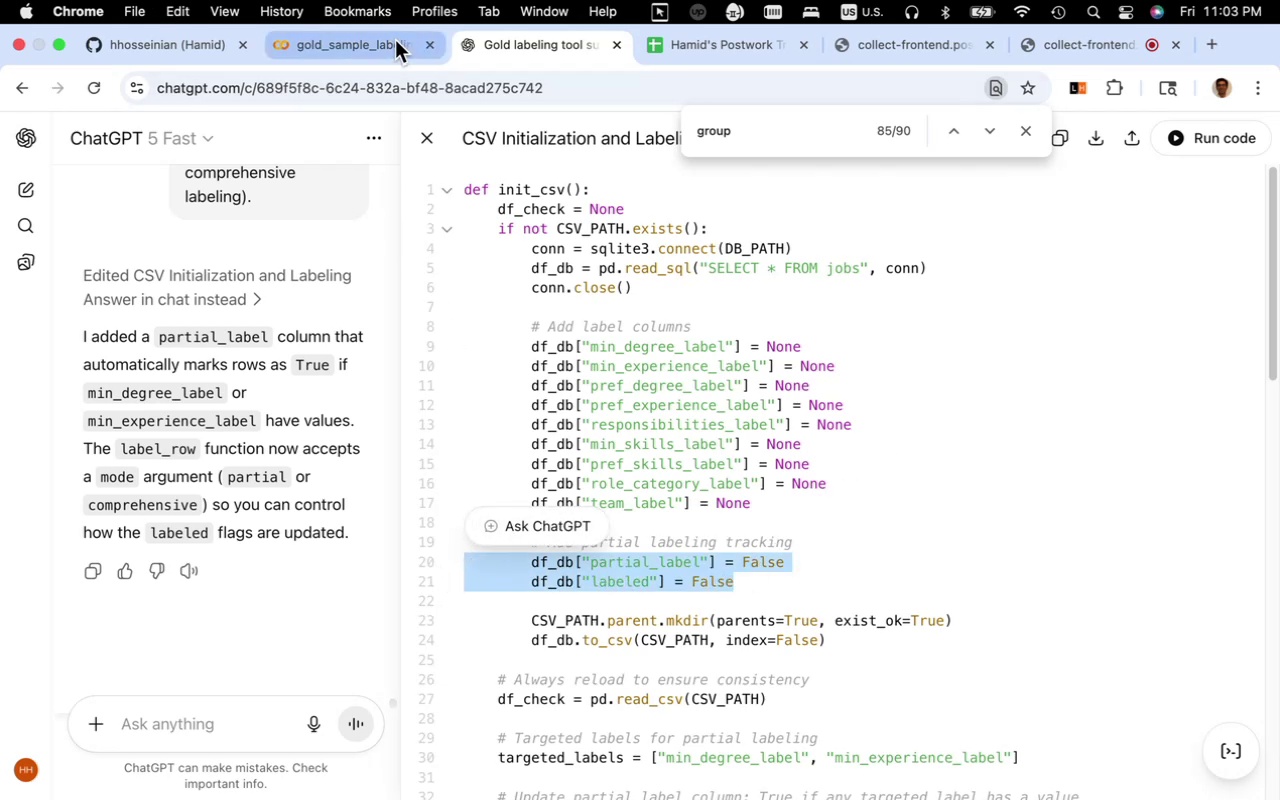 
left_click([395, 40])
 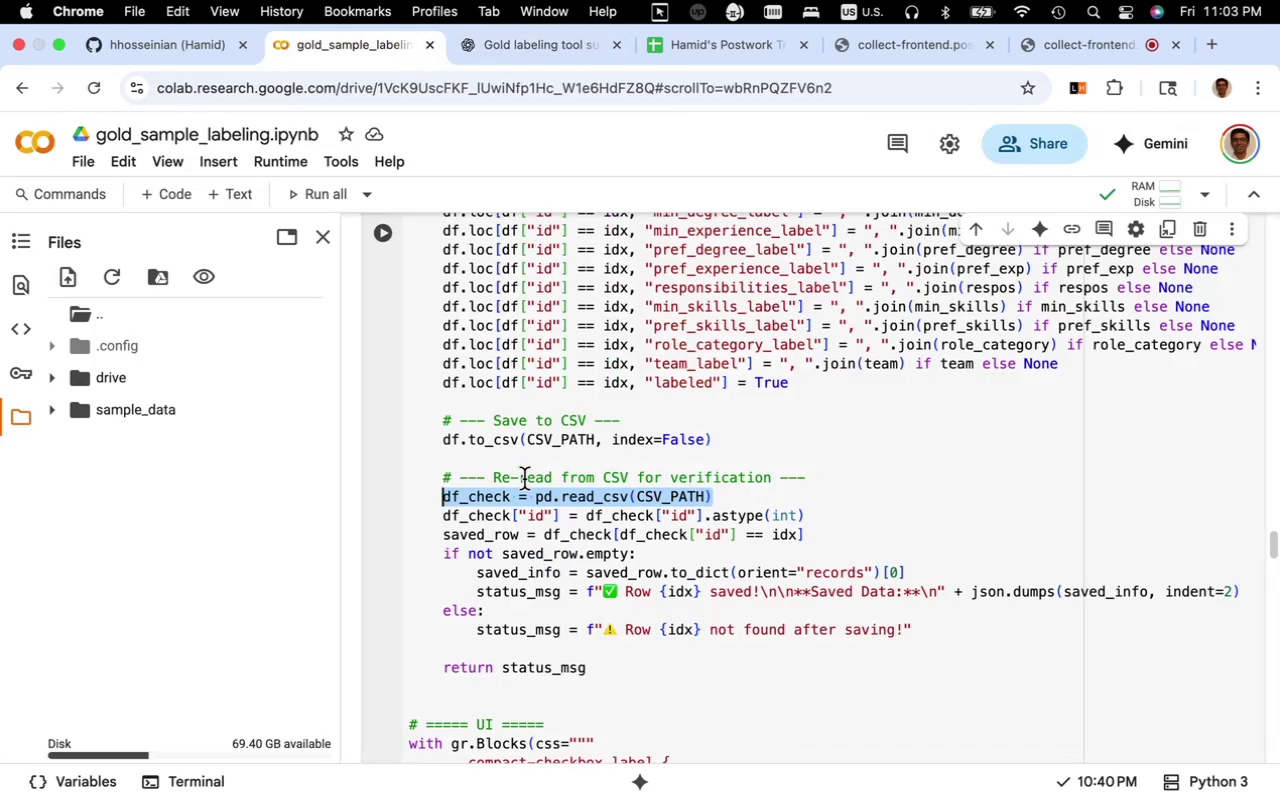 
scroll: coordinate [524, 478], scroll_direction: up, amount: 48.0
 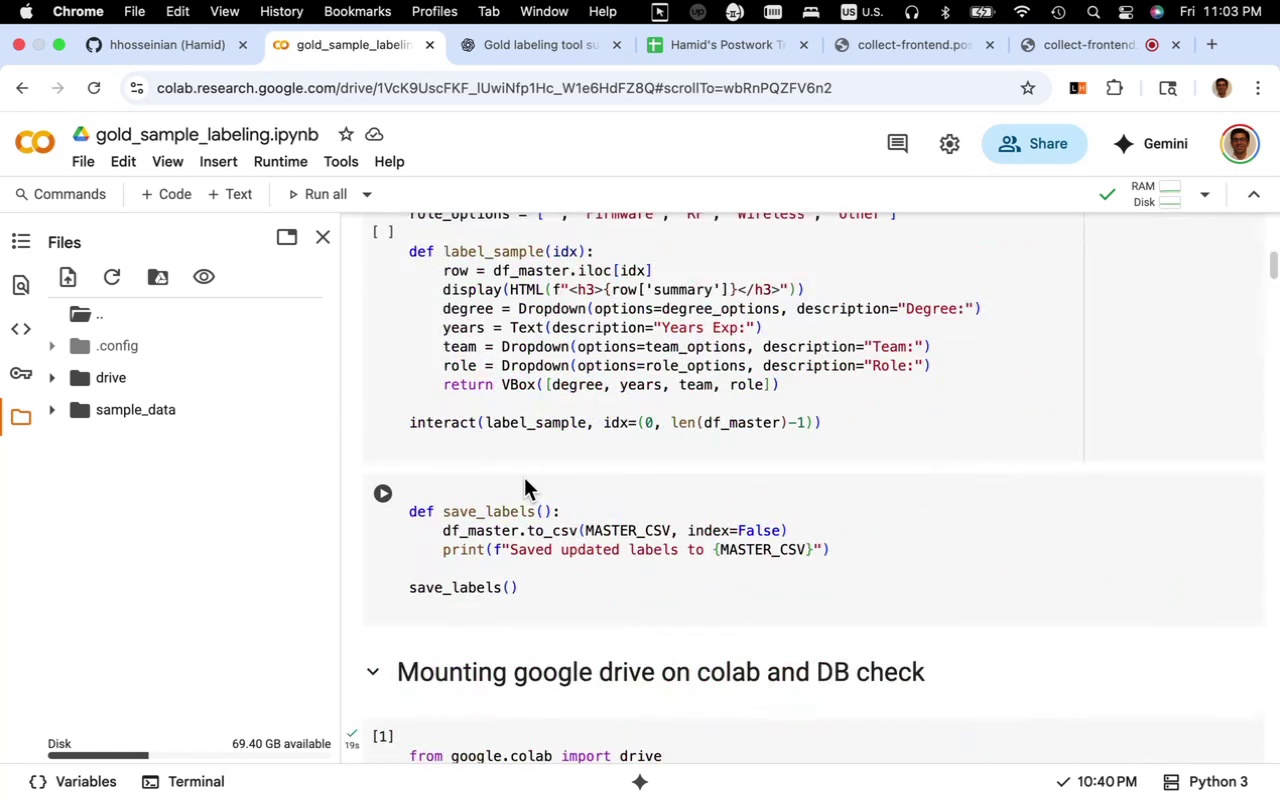 
scroll: coordinate [524, 478], scroll_direction: down, amount: 33.0
 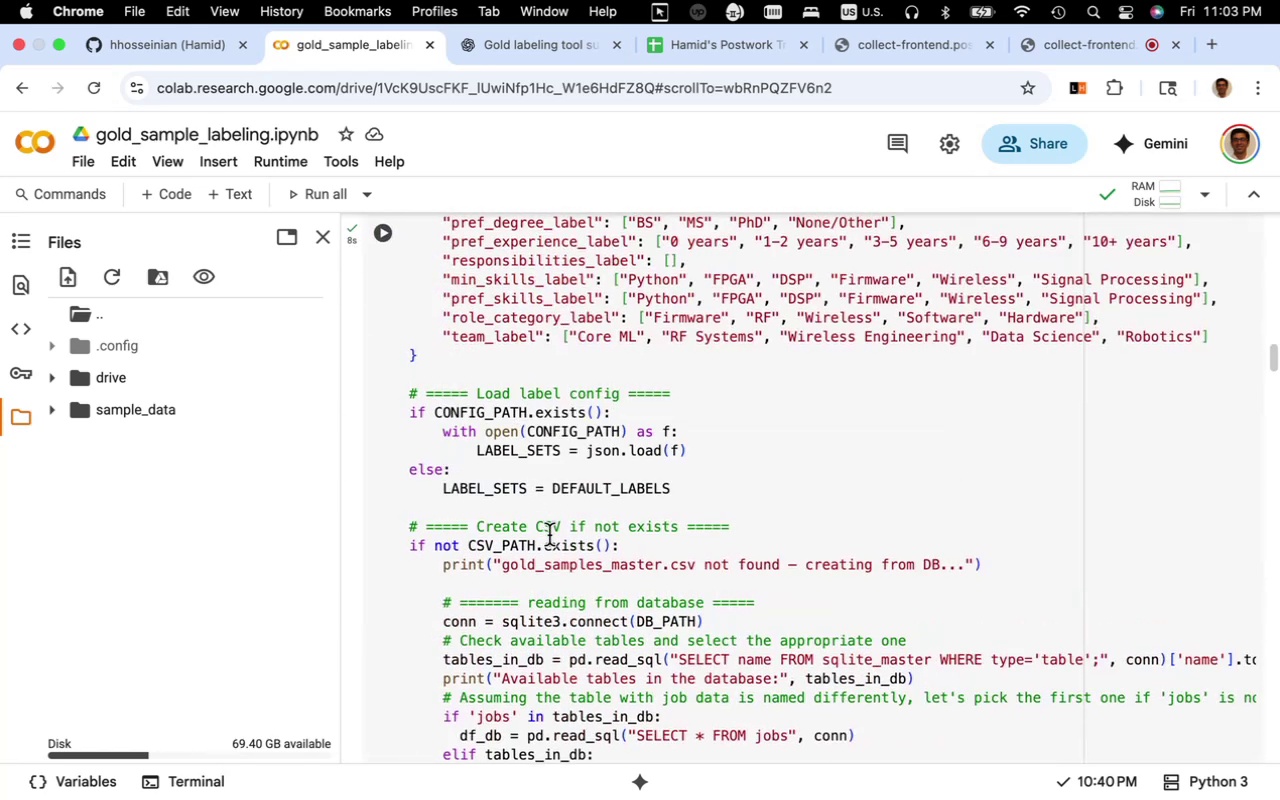 
left_click([549, 535])
 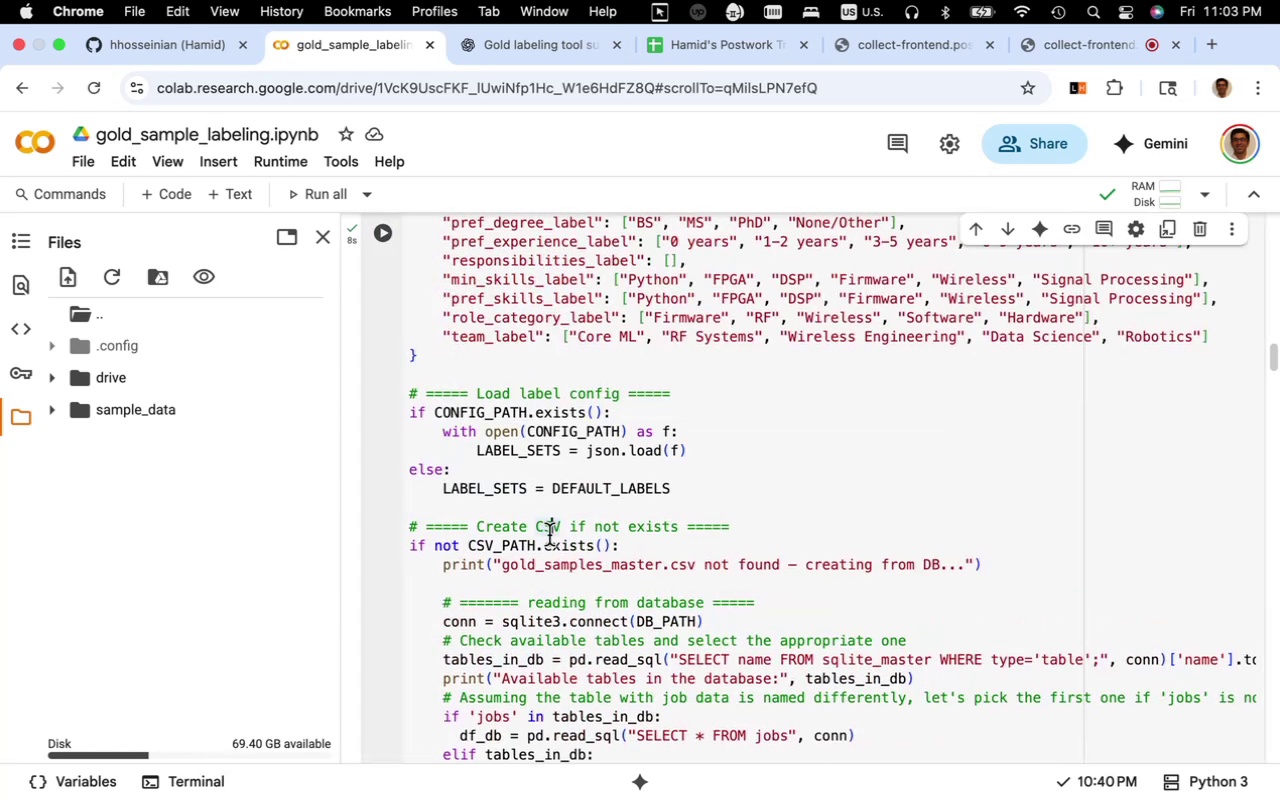 
scroll: coordinate [549, 535], scroll_direction: down, amount: 3.0
 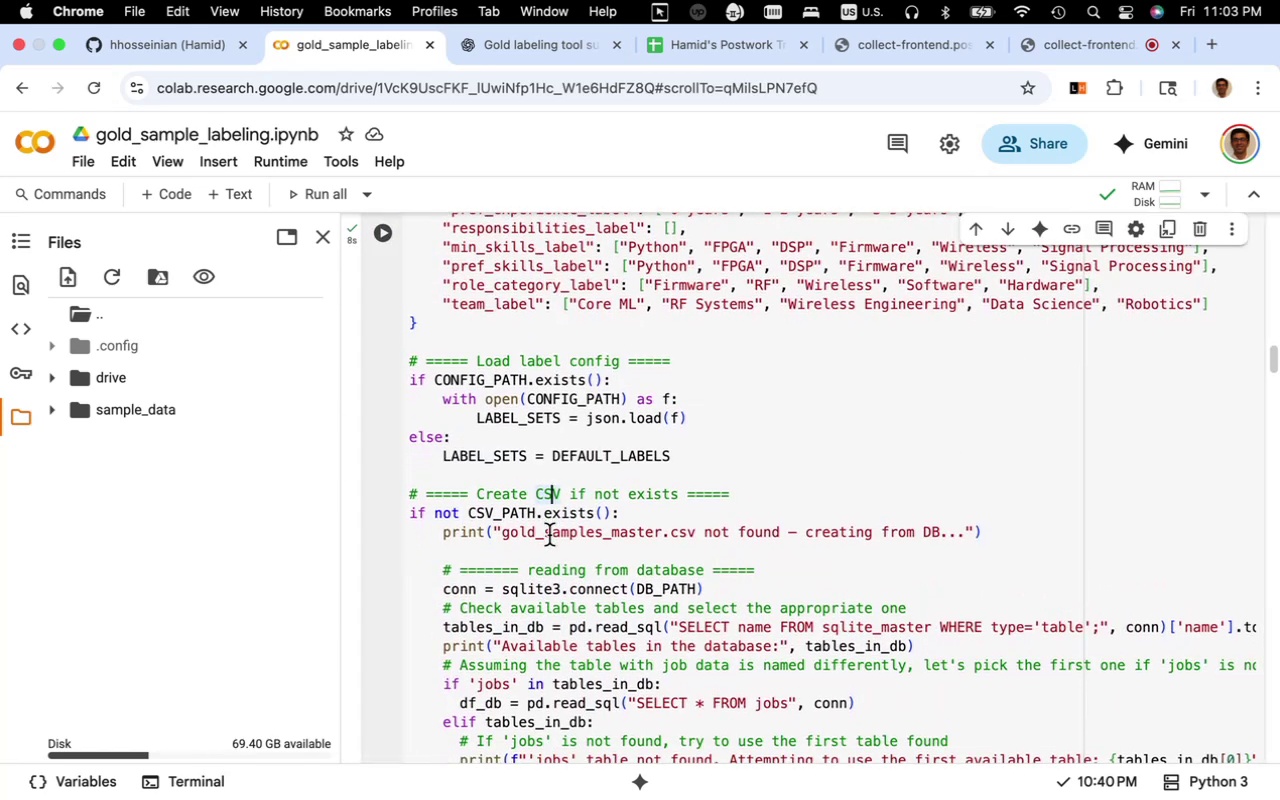 
scroll: coordinate [560, 508], scroll_direction: up, amount: 6.0
 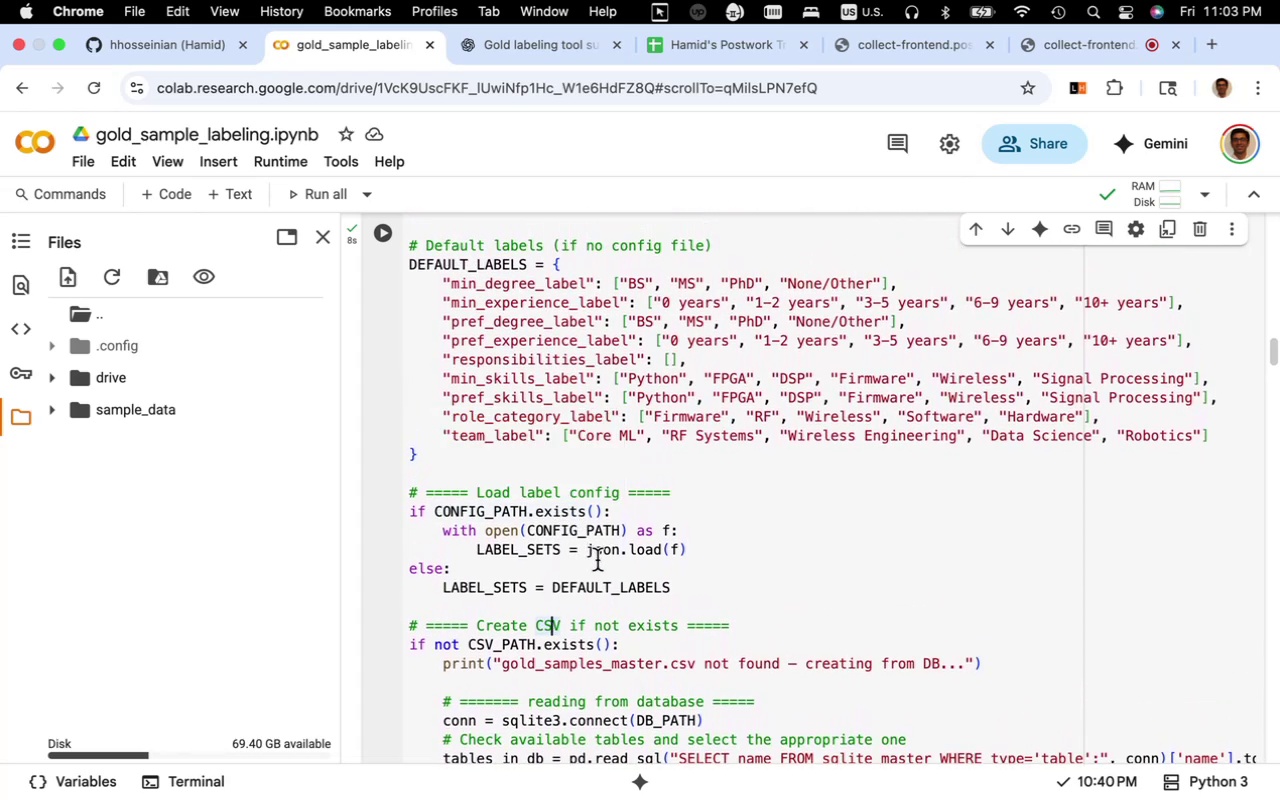 
left_click([597, 560])
 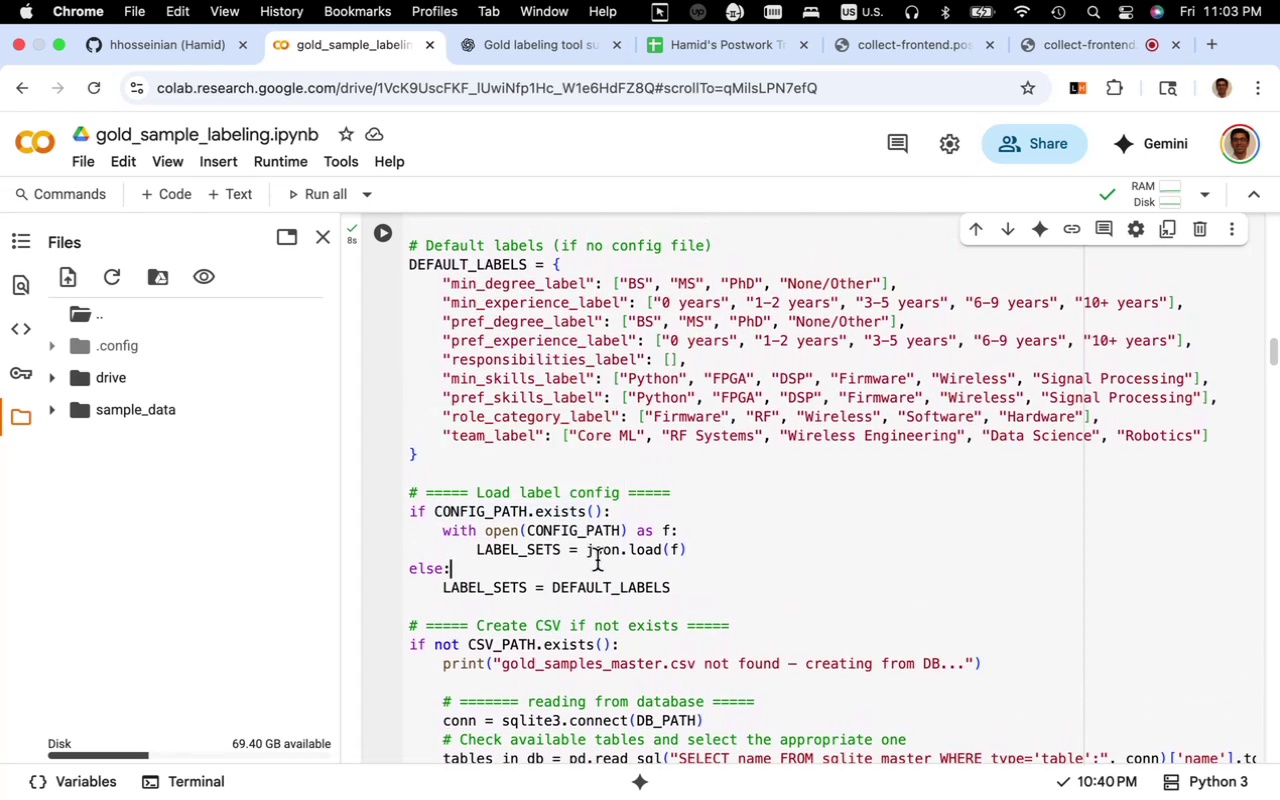 
mouse_move([630, 591])
 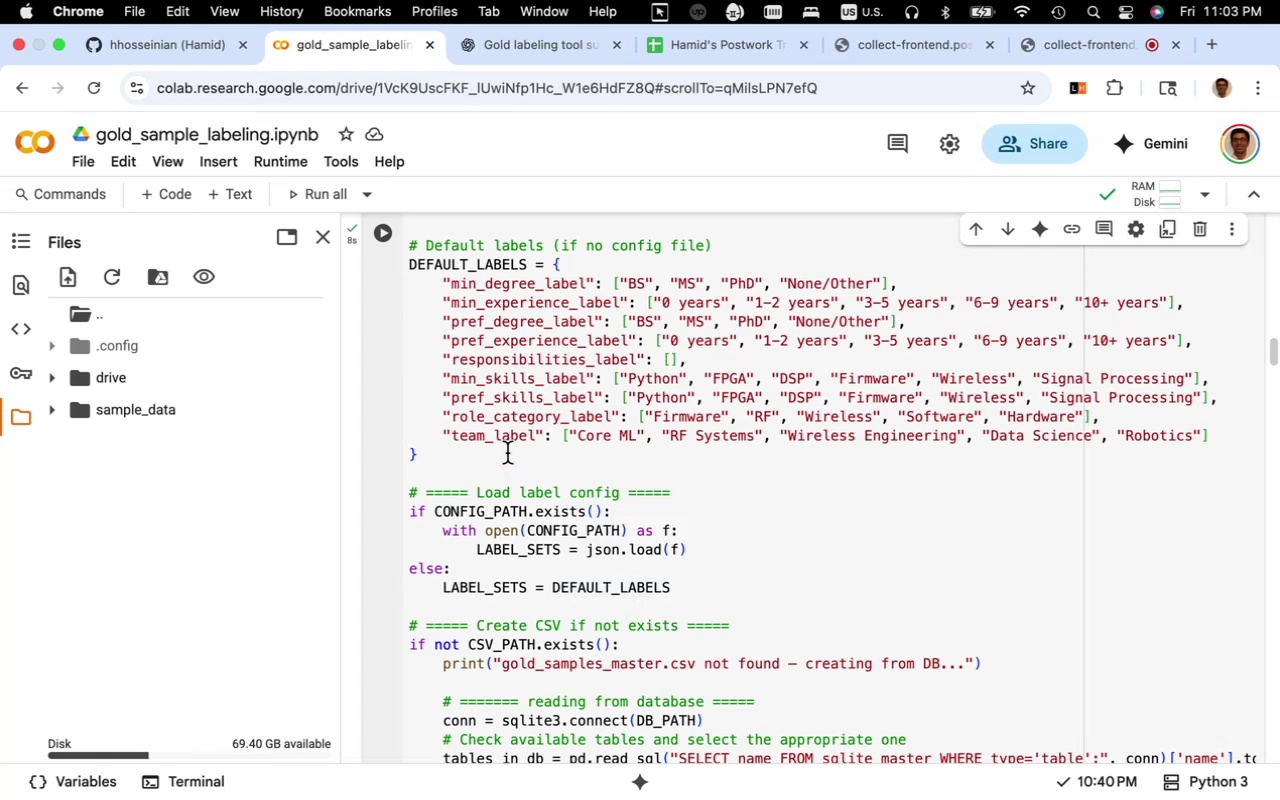 
wait(12.67)
 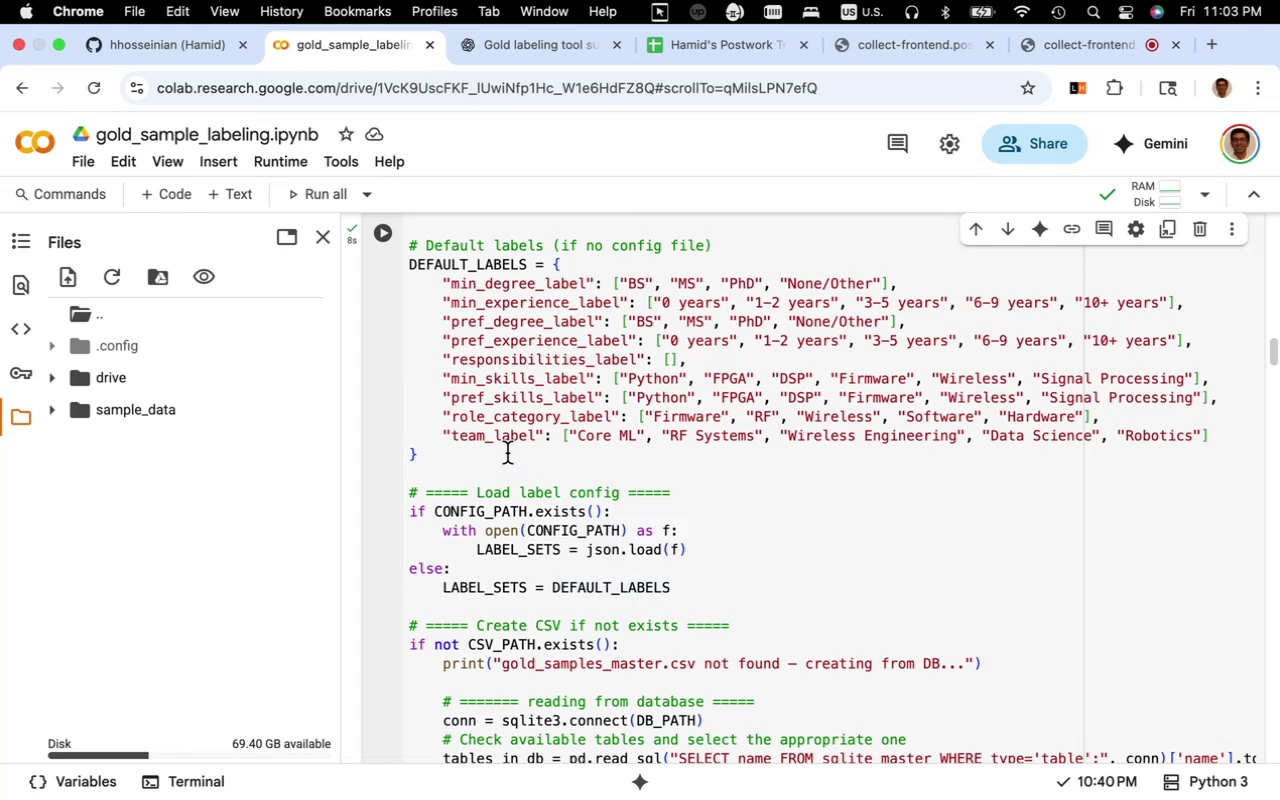 
scroll: coordinate [507, 454], scroll_direction: up, amount: 4.0
 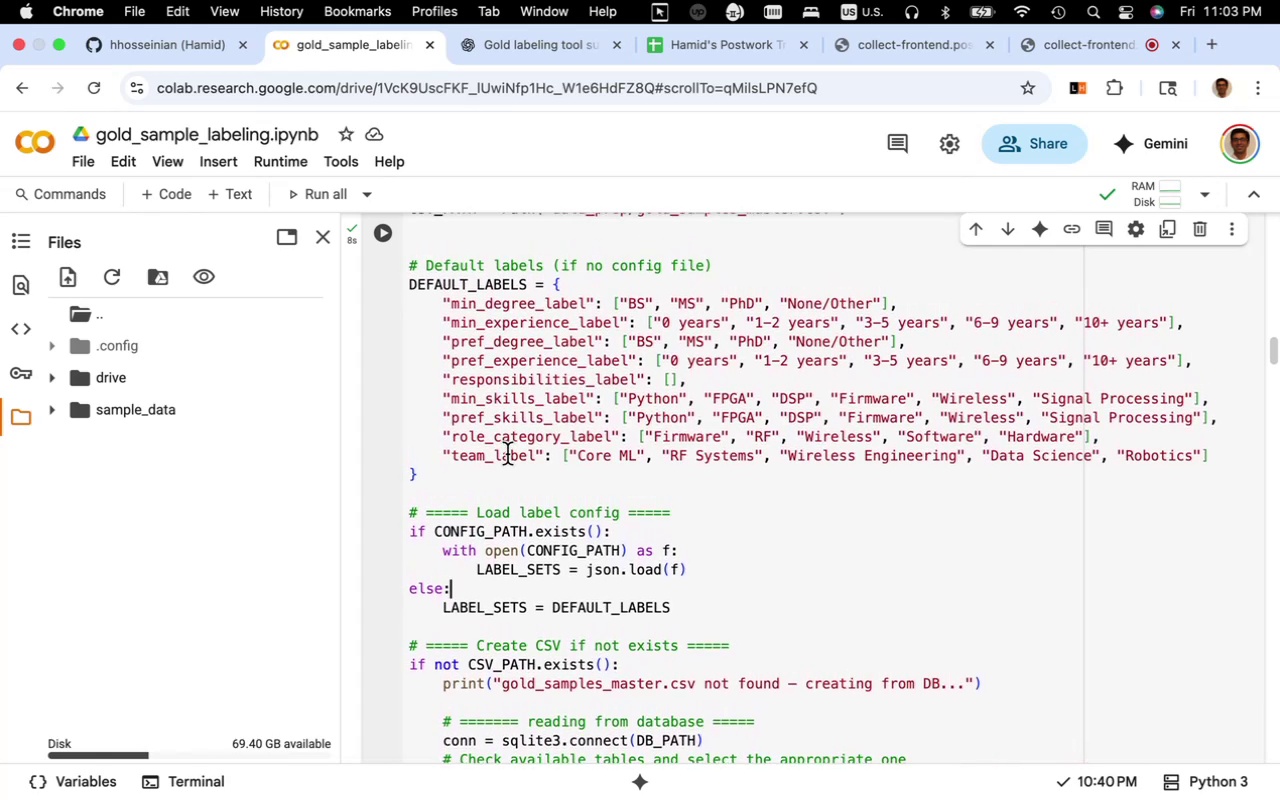 
scroll: coordinate [507, 454], scroll_direction: down, amount: 11.0
 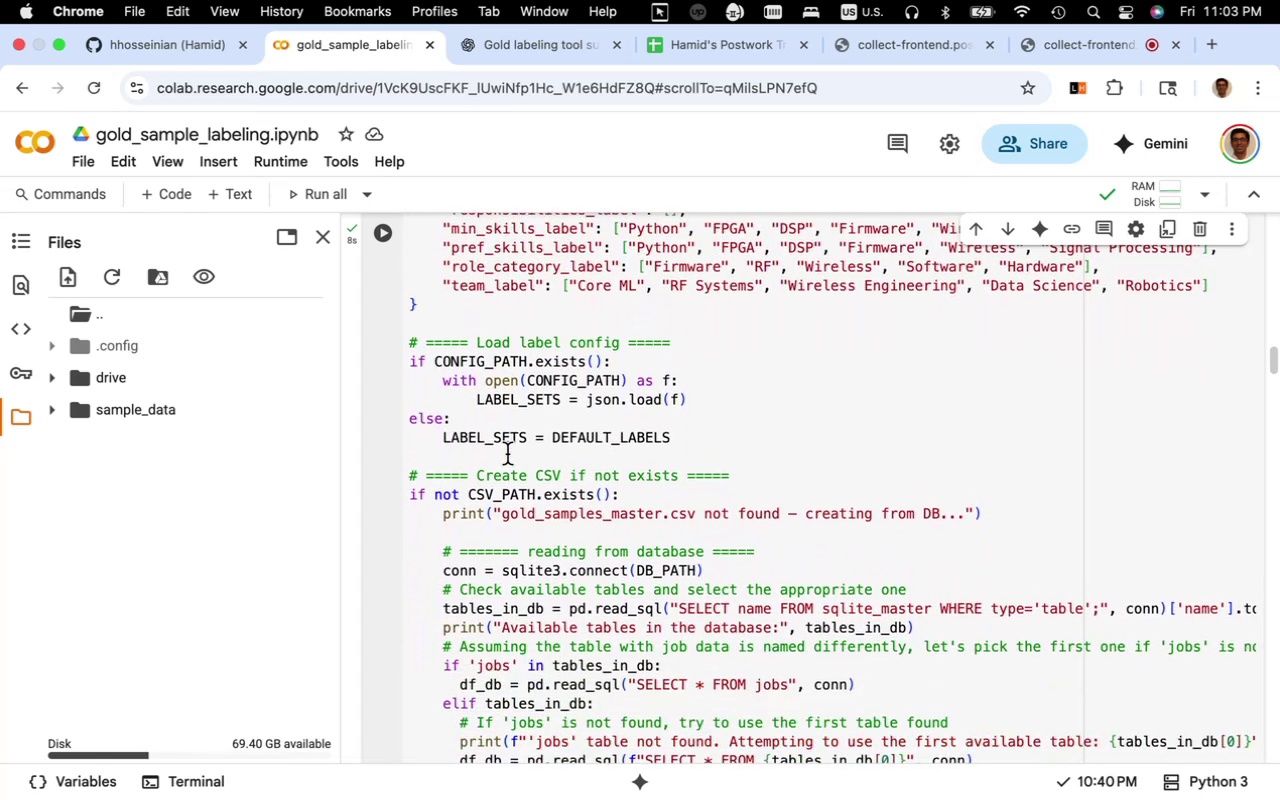 
mouse_move([580, 485])
 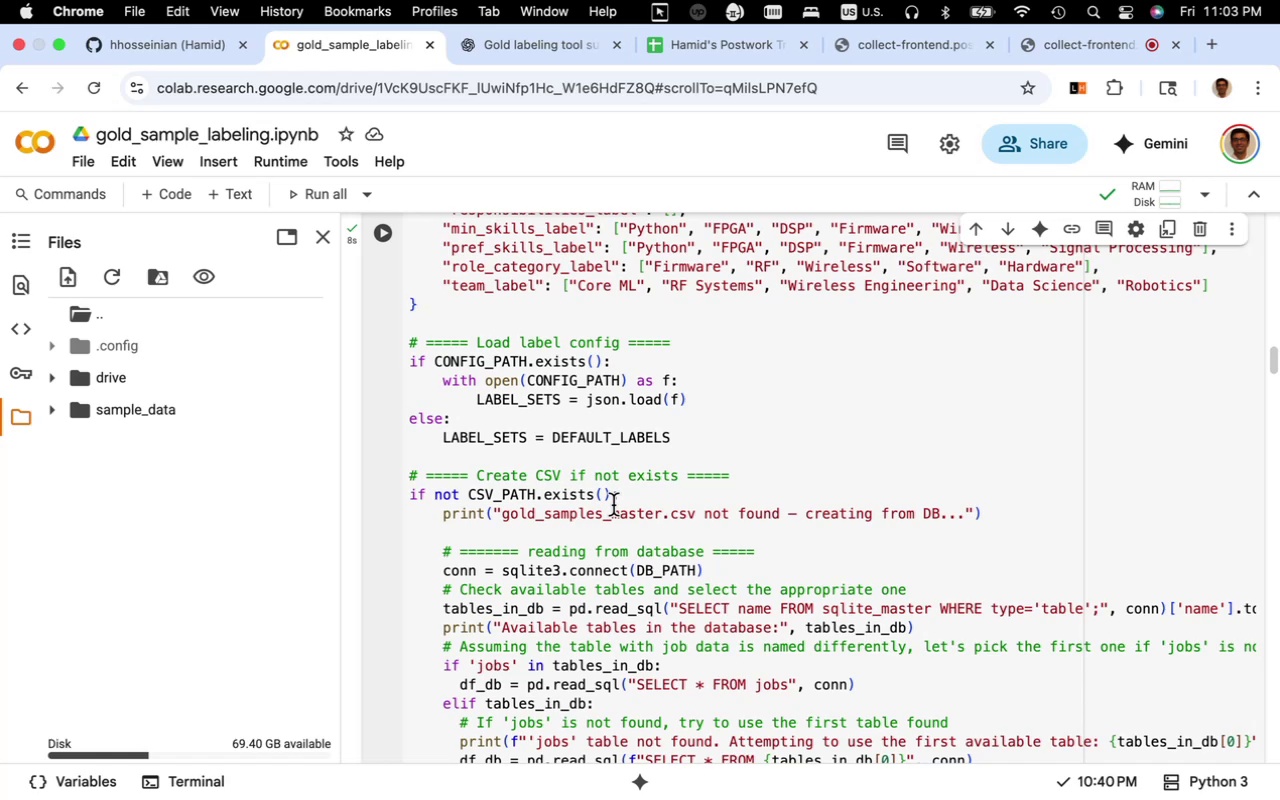 
left_click([613, 505])
 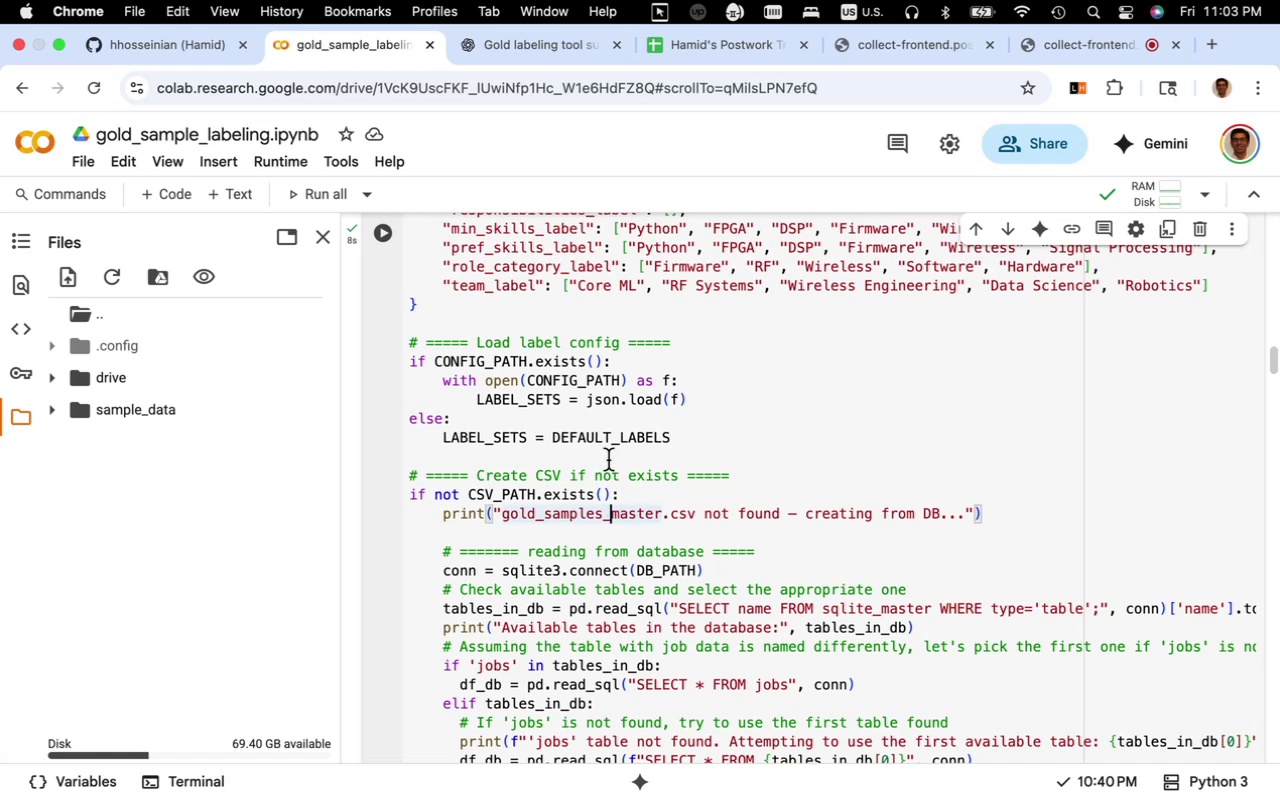 
scroll: coordinate [608, 460], scroll_direction: down, amount: 4.0
 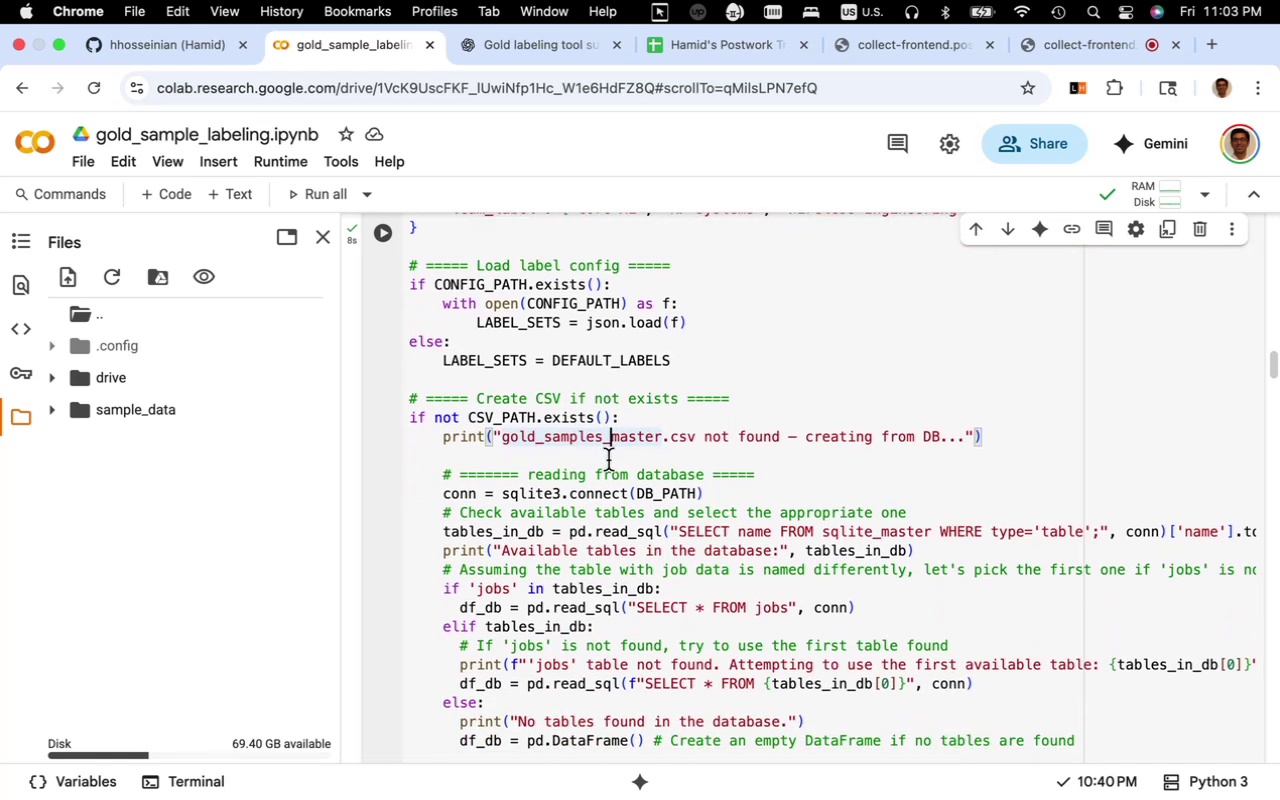 
wait(5.28)
 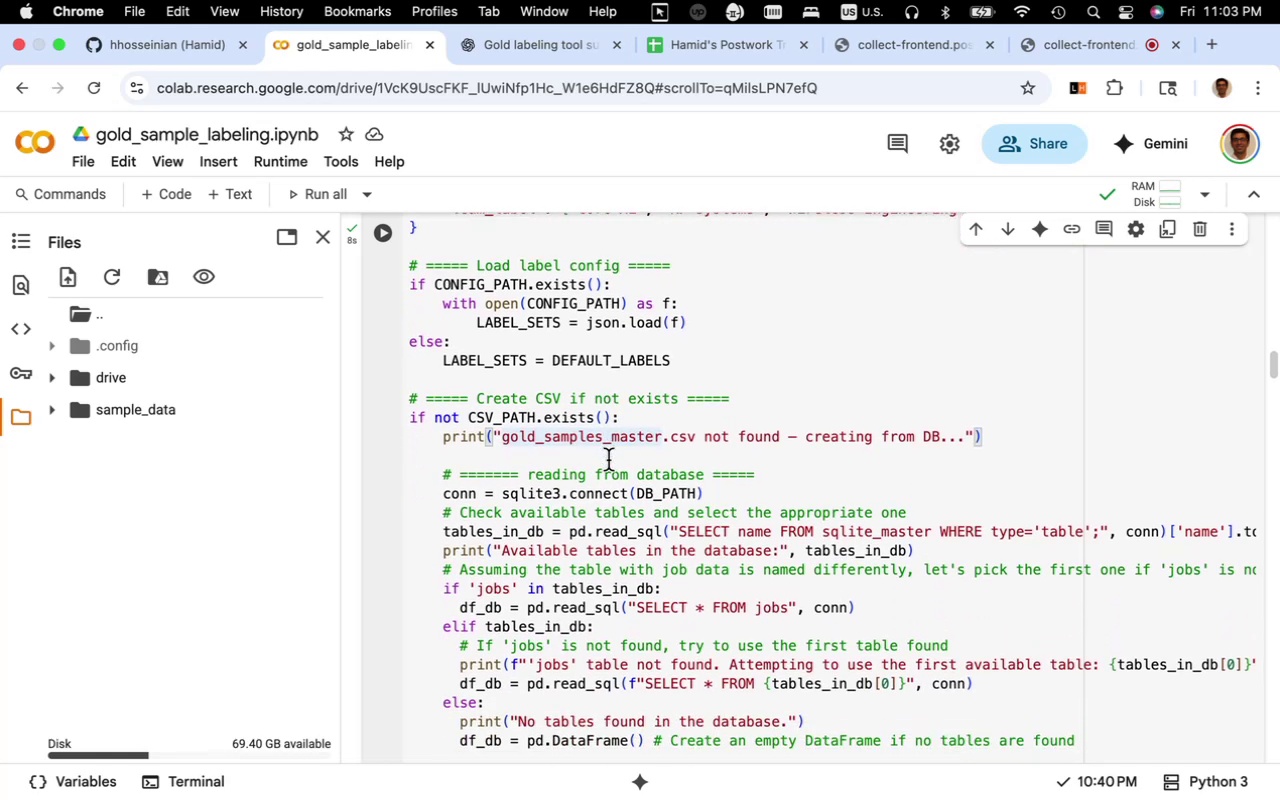 
scroll: coordinate [608, 460], scroll_direction: down, amount: 7.0
 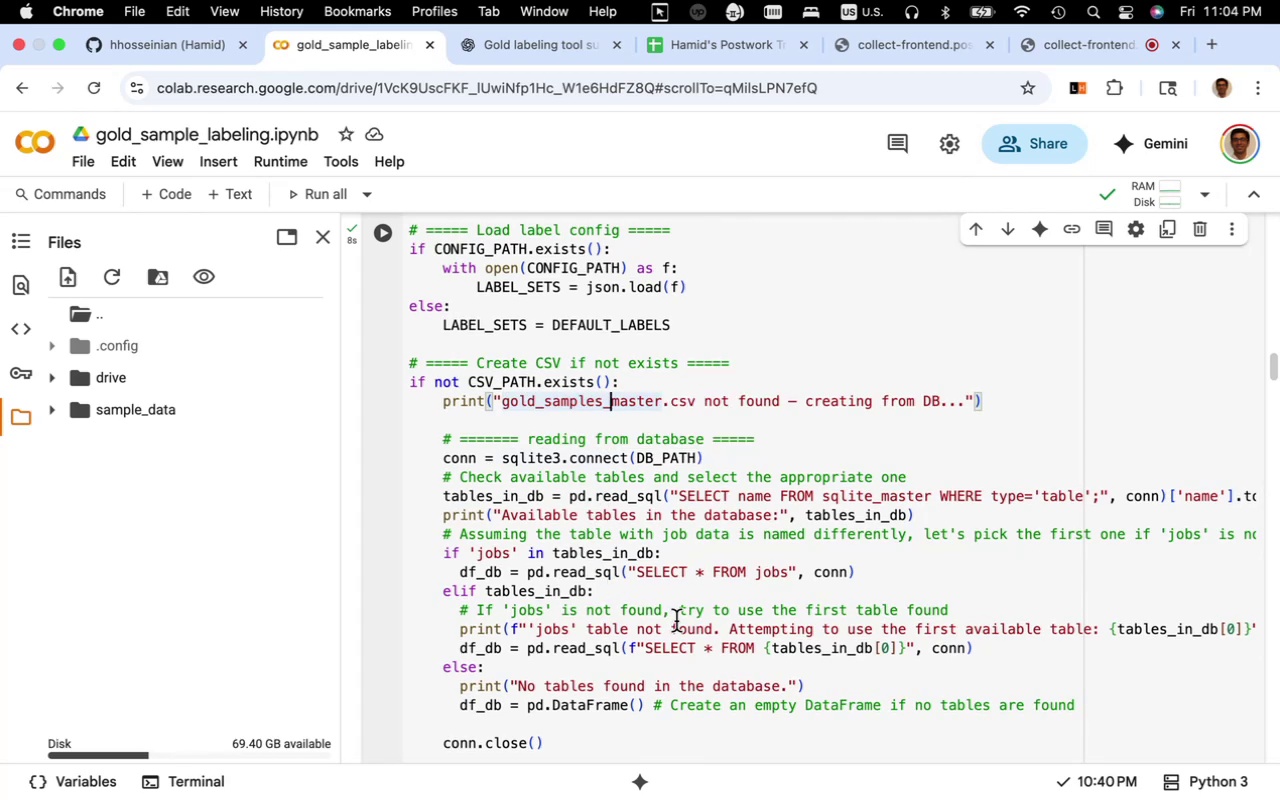 
wait(10.64)
 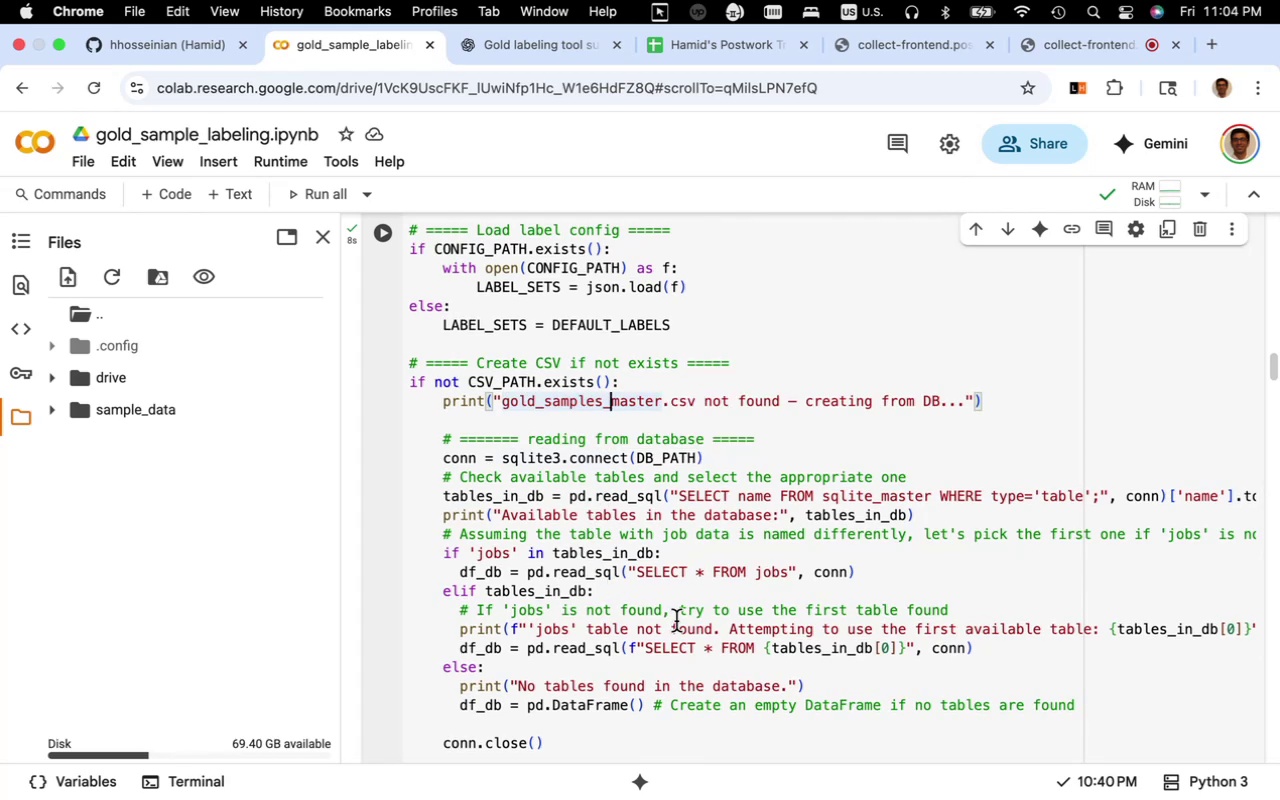 
scroll: coordinate [626, 557], scroll_direction: down, amount: 14.0
 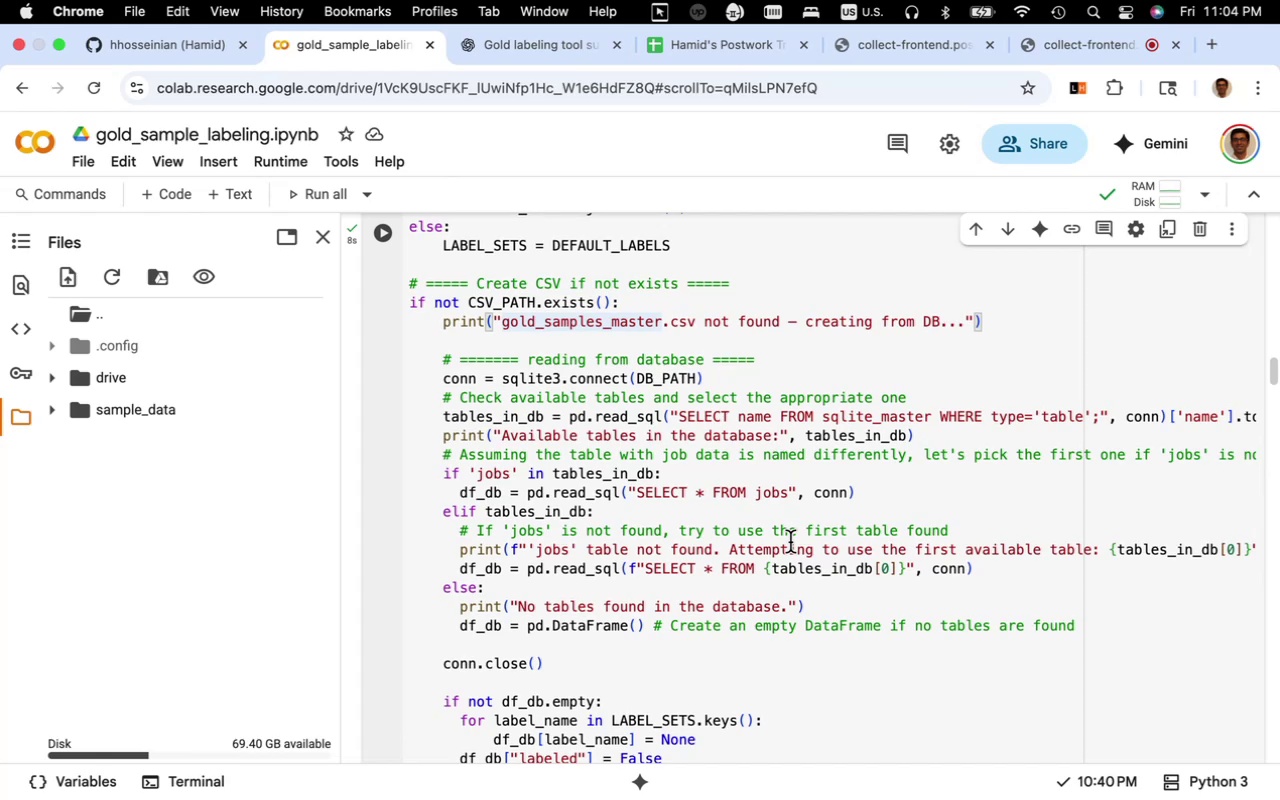 
wait(5.4)
 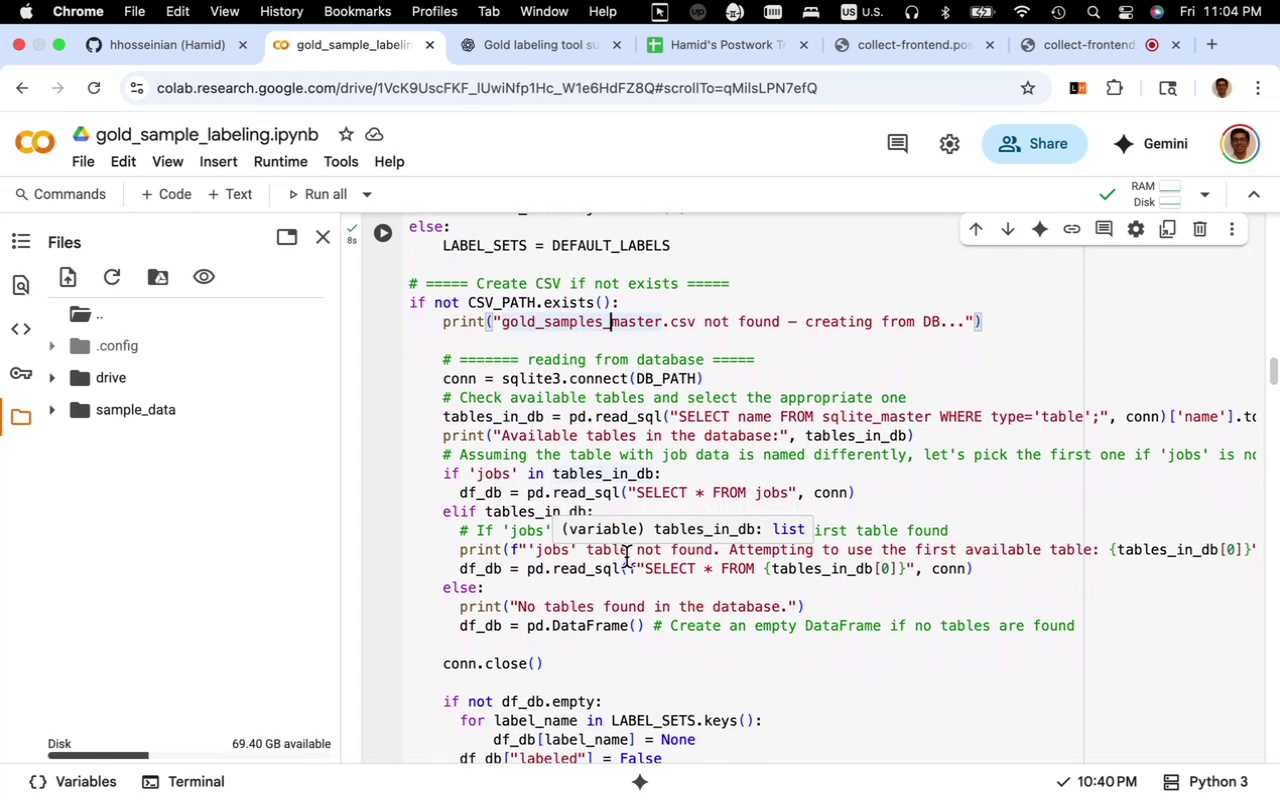 
scroll: coordinate [790, 542], scroll_direction: down, amount: 5.0
 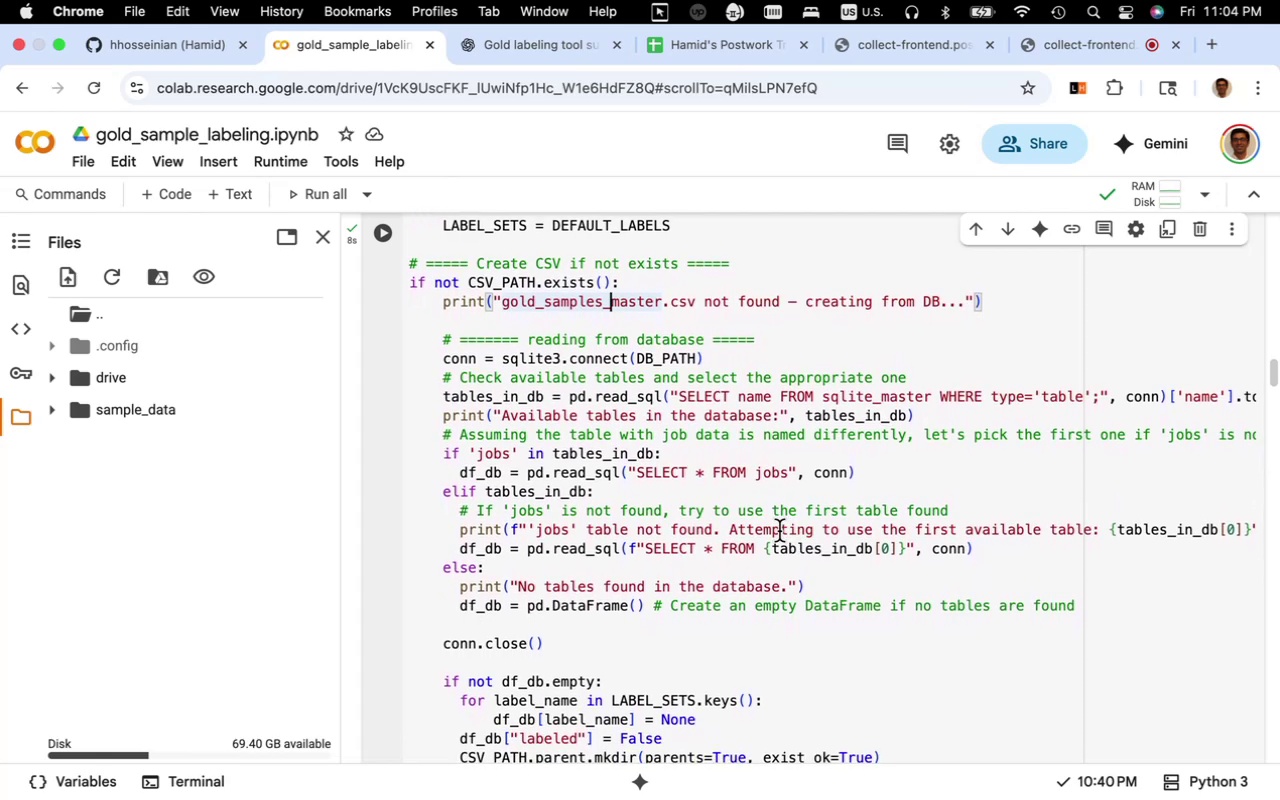 
wait(5.99)
 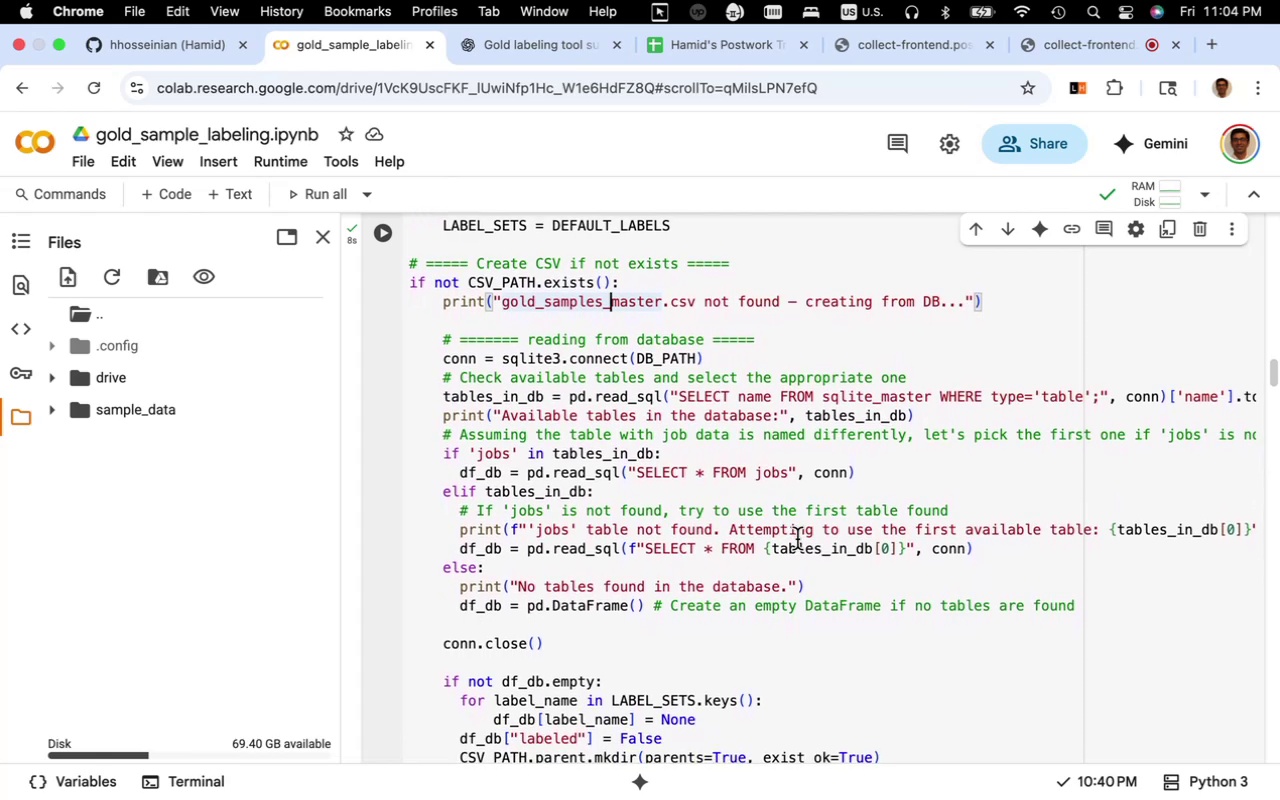 
scroll: coordinate [779, 531], scroll_direction: down, amount: 13.0
 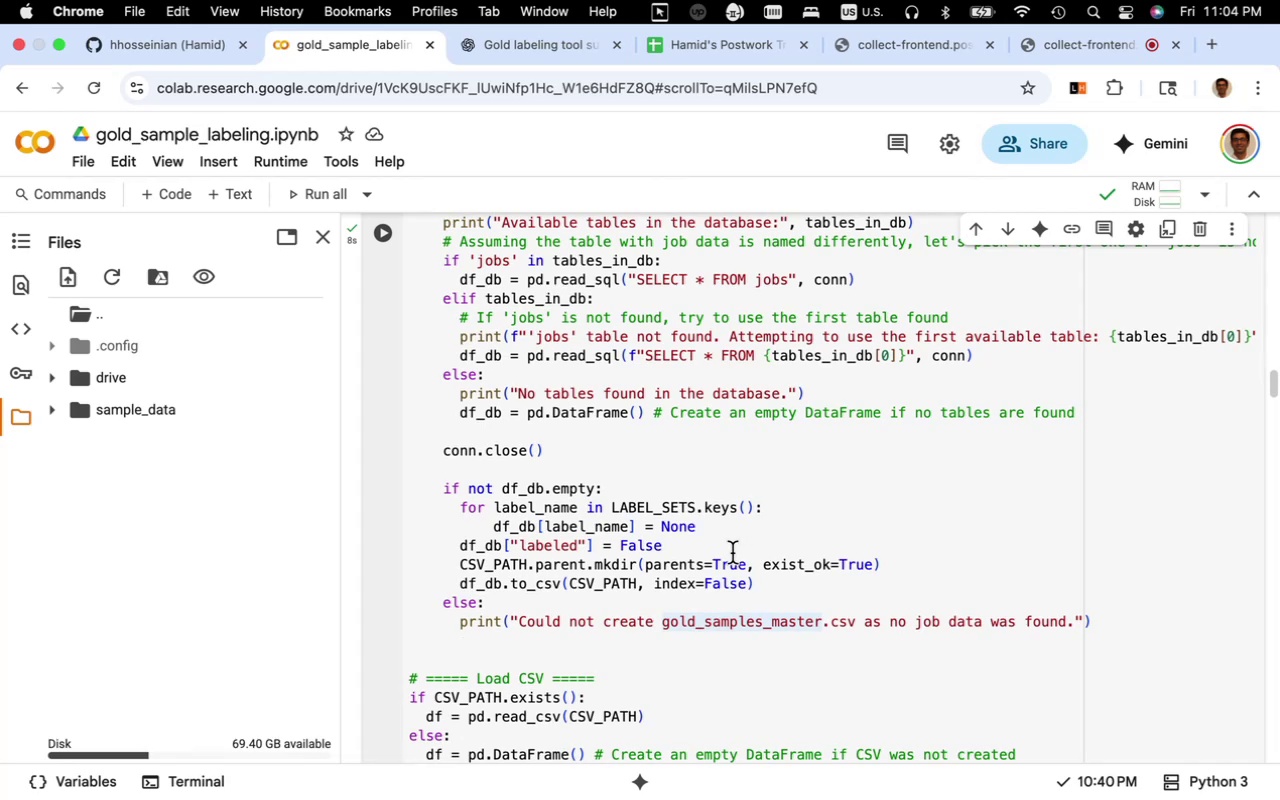 
left_click([731, 549])
 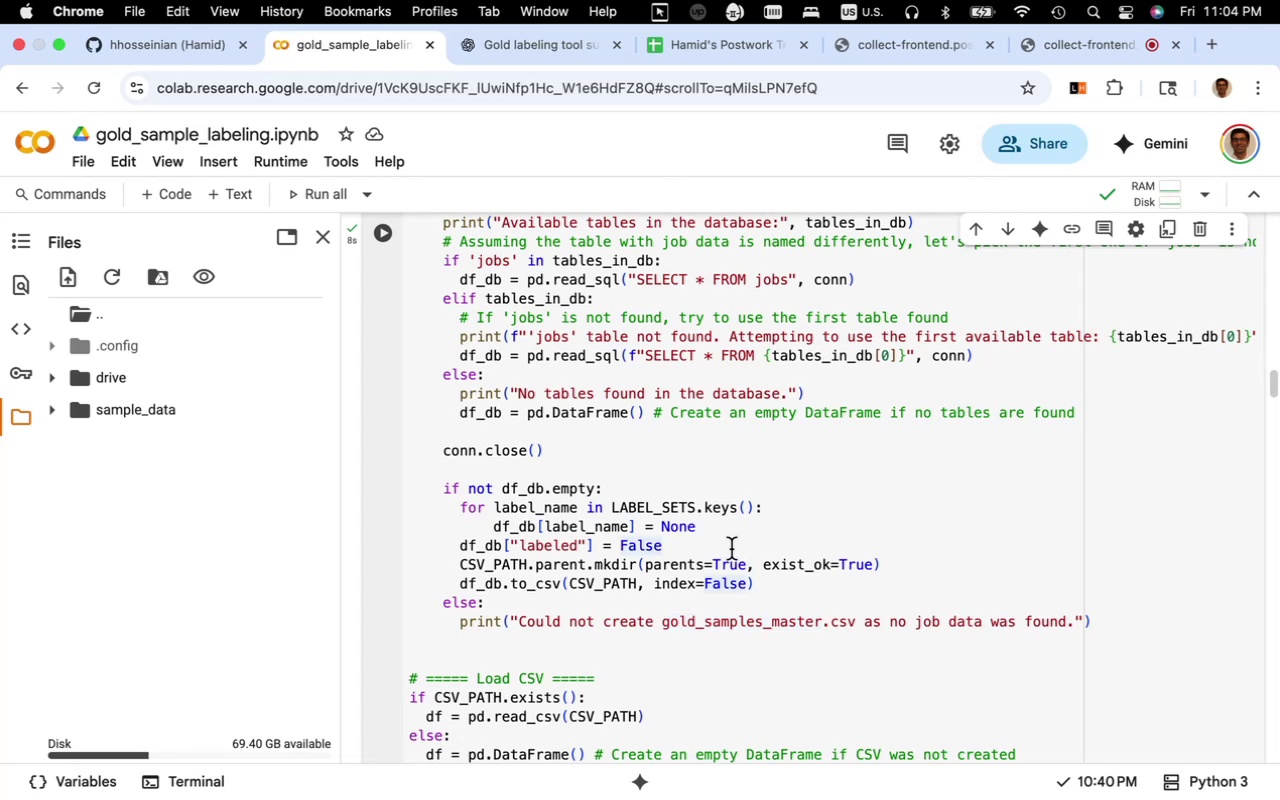 
wait(5.91)
 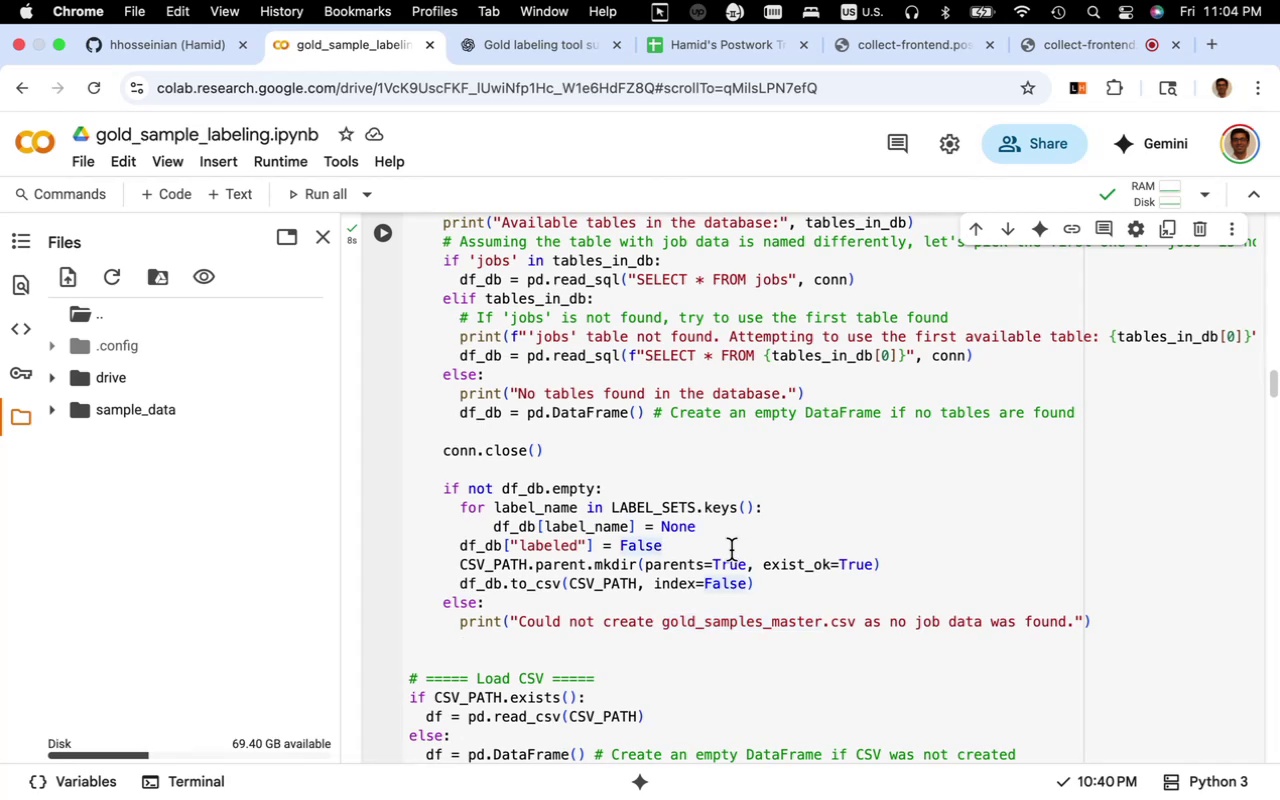 
key(Enter)
 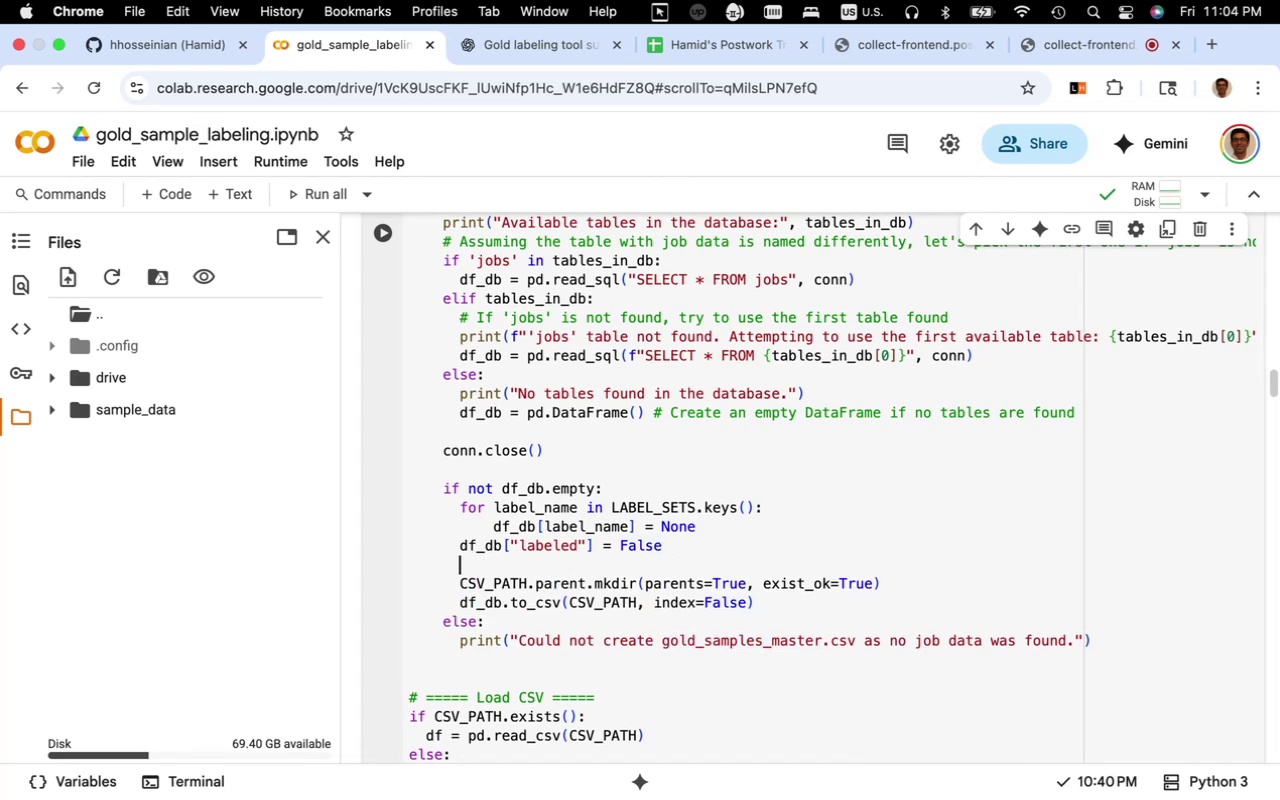 
key(Meta+V)
 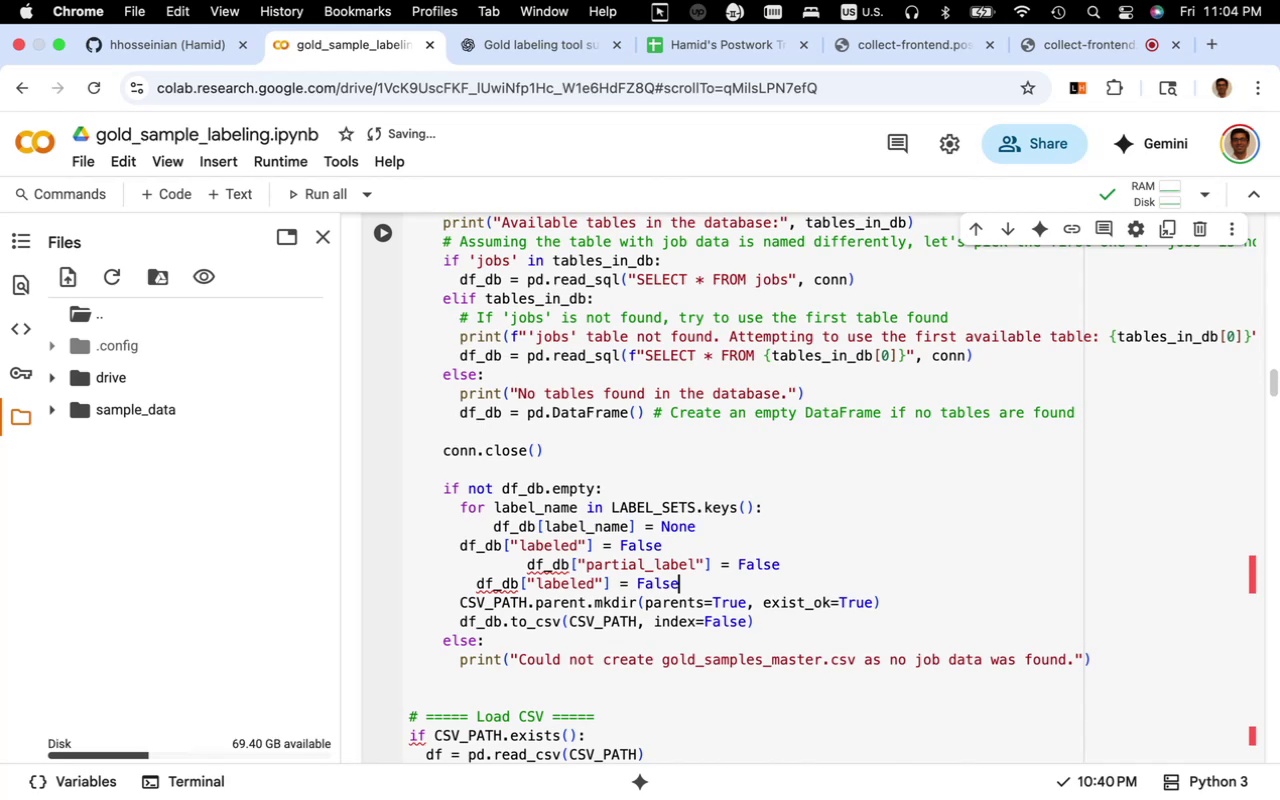 
key(Meta+Z)
 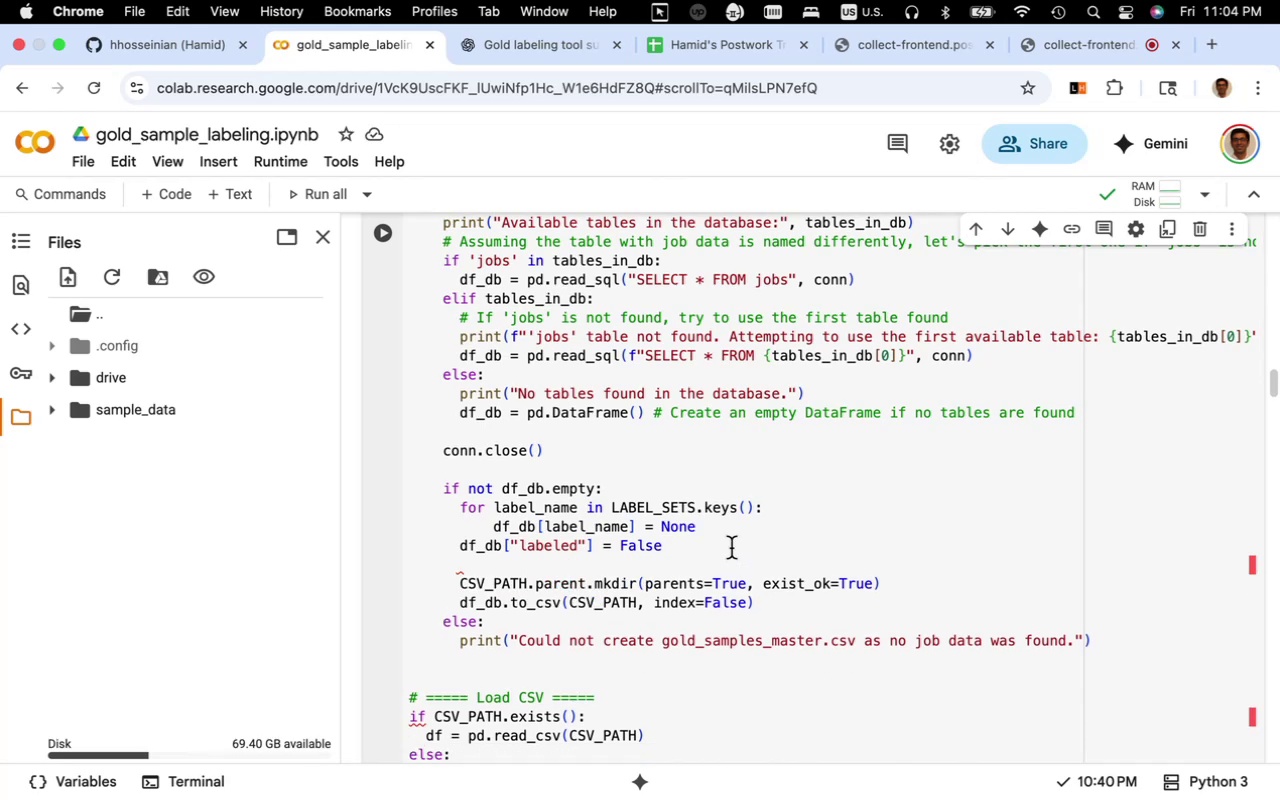 
key(Meta+Z)
 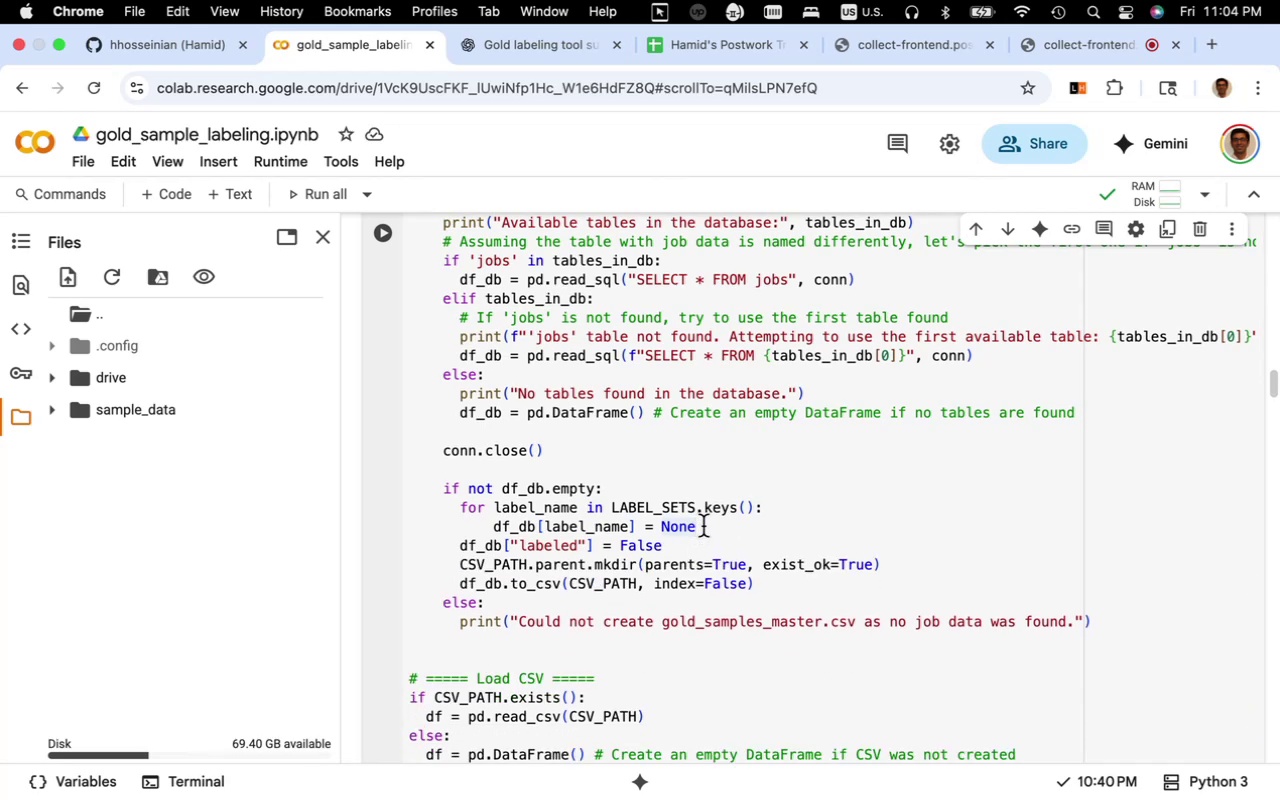 
key(Enter)
 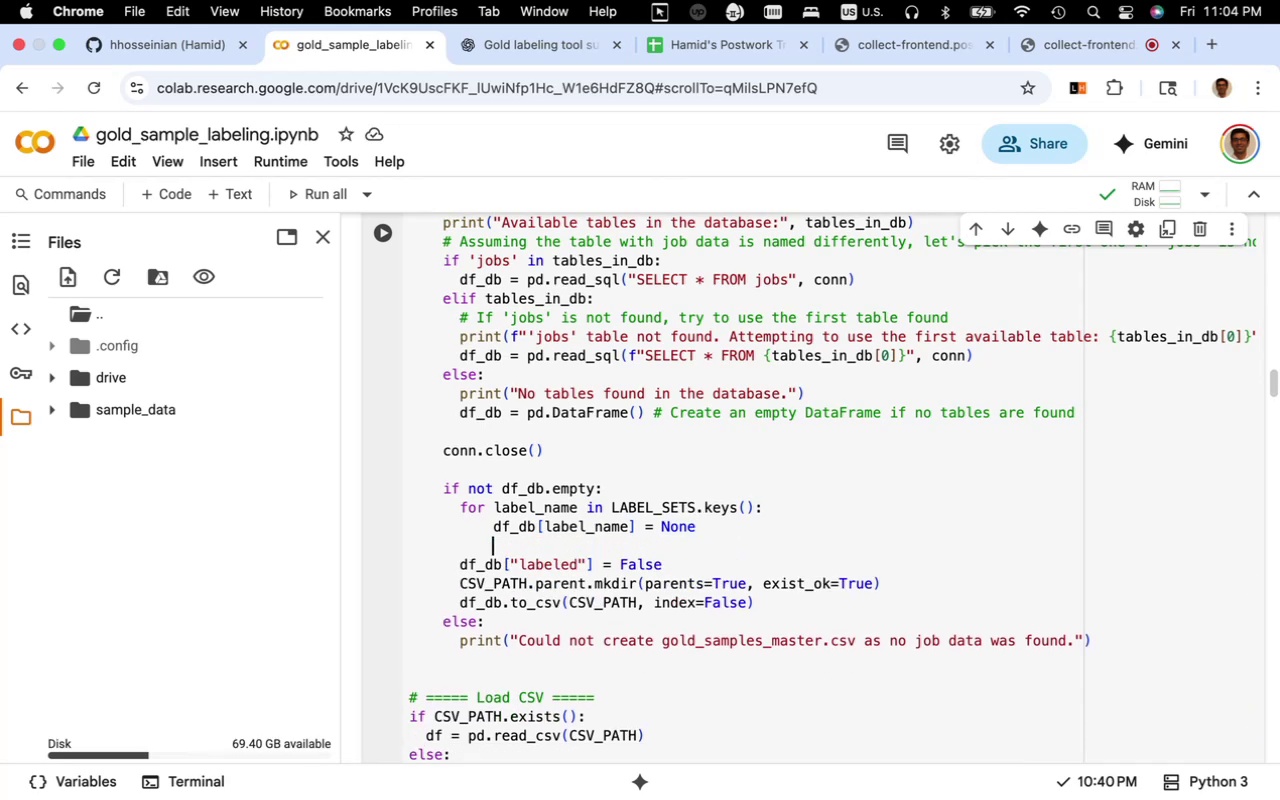 
key(Meta+CommandLeft)
 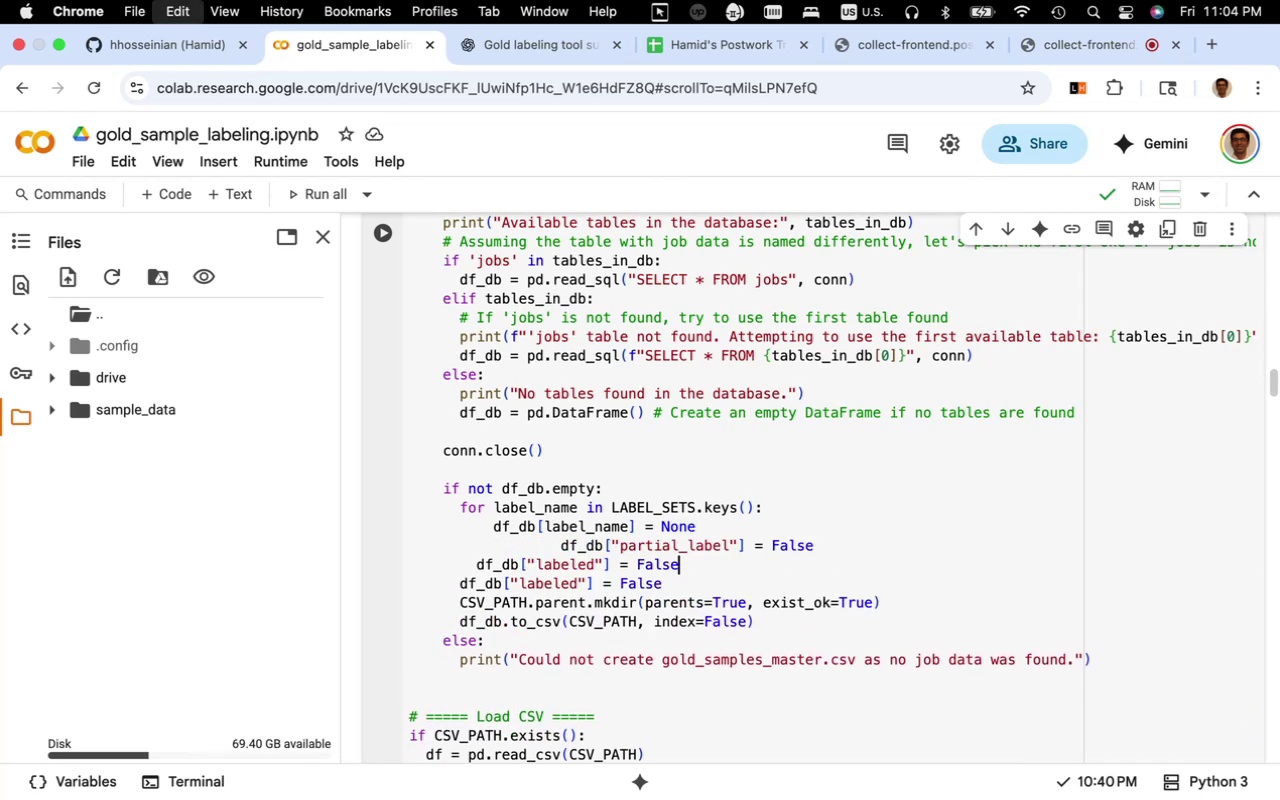 
key(Meta+V)
 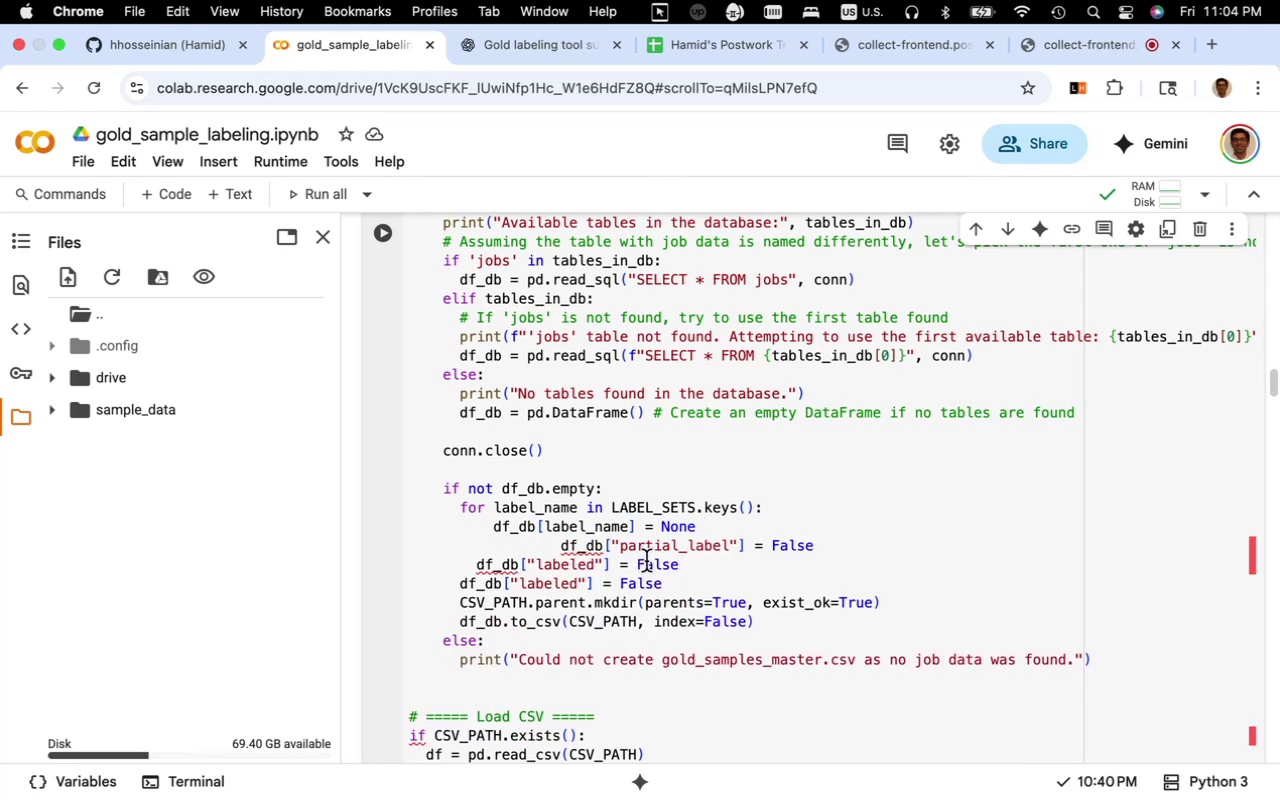 
left_click_drag(start_coordinate=[689, 565], to_coordinate=[399, 560])
 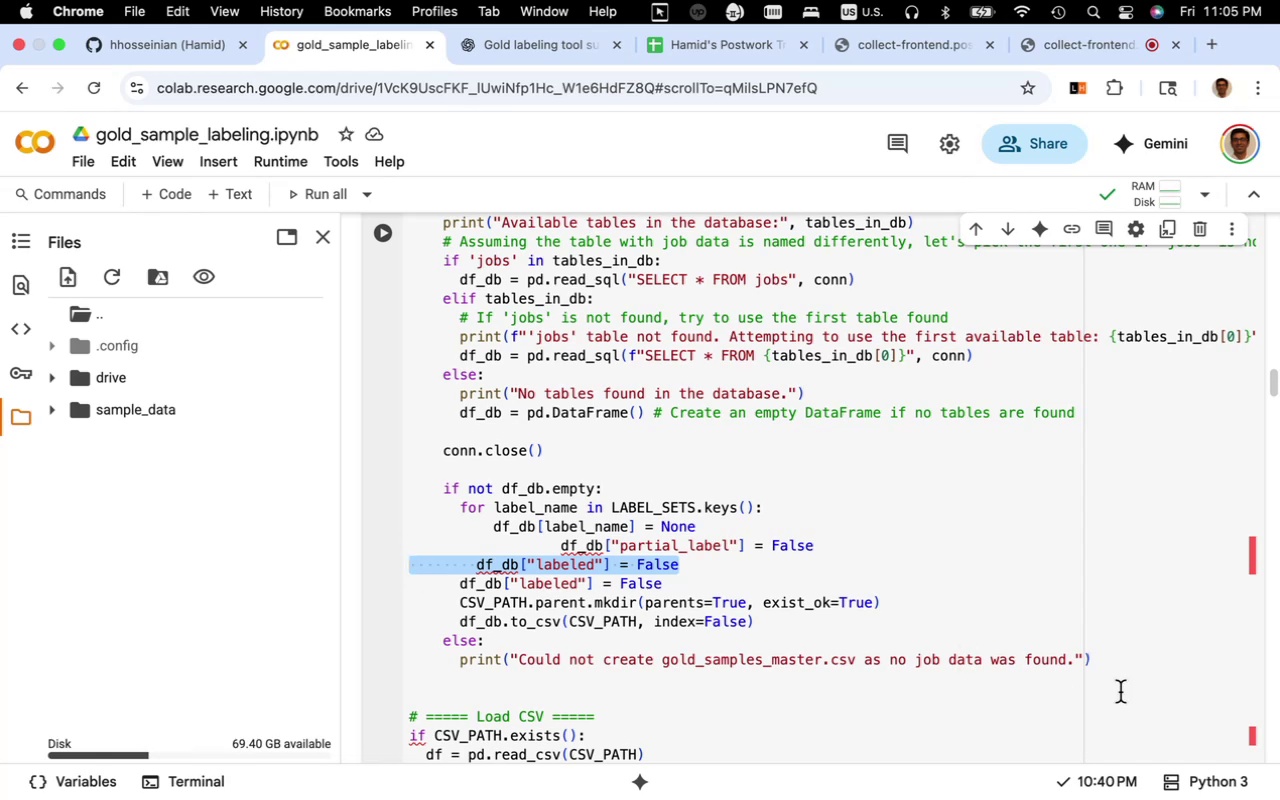 
key(Backspace)
 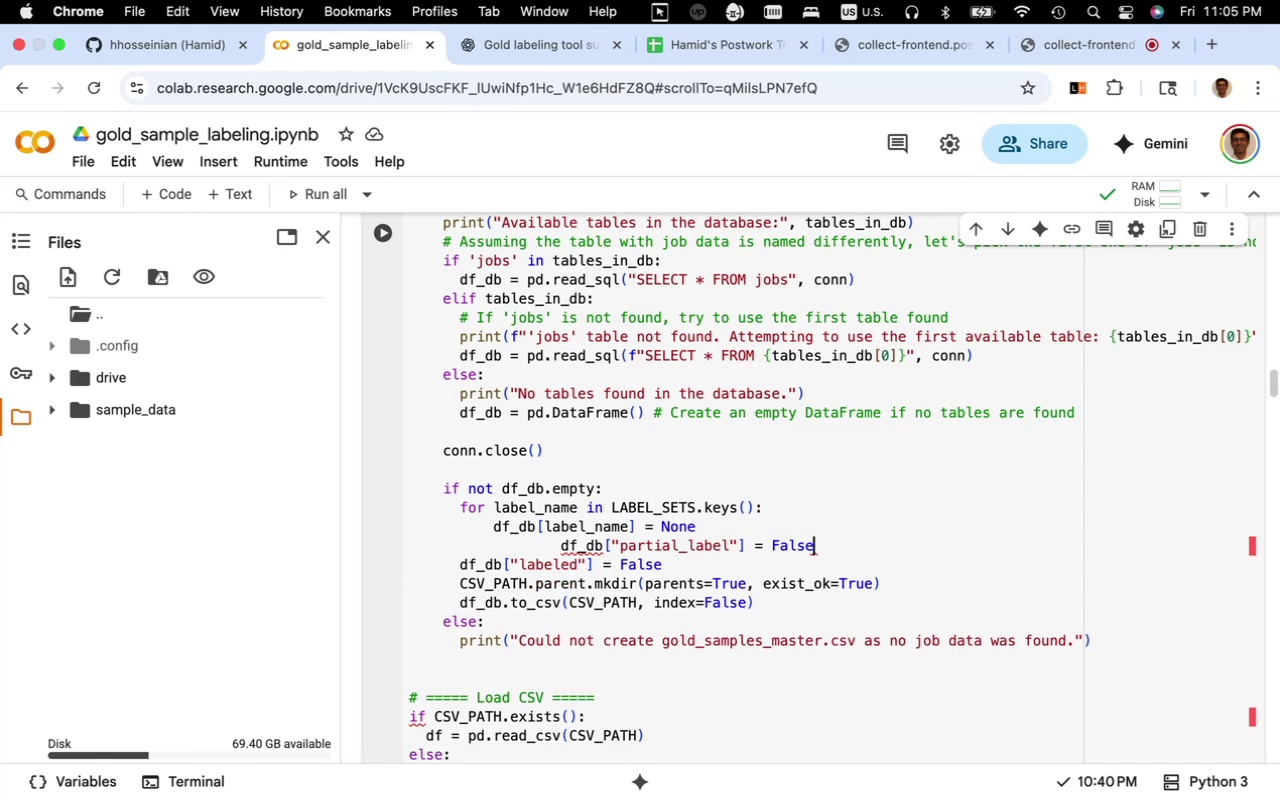 
key(Backspace)
 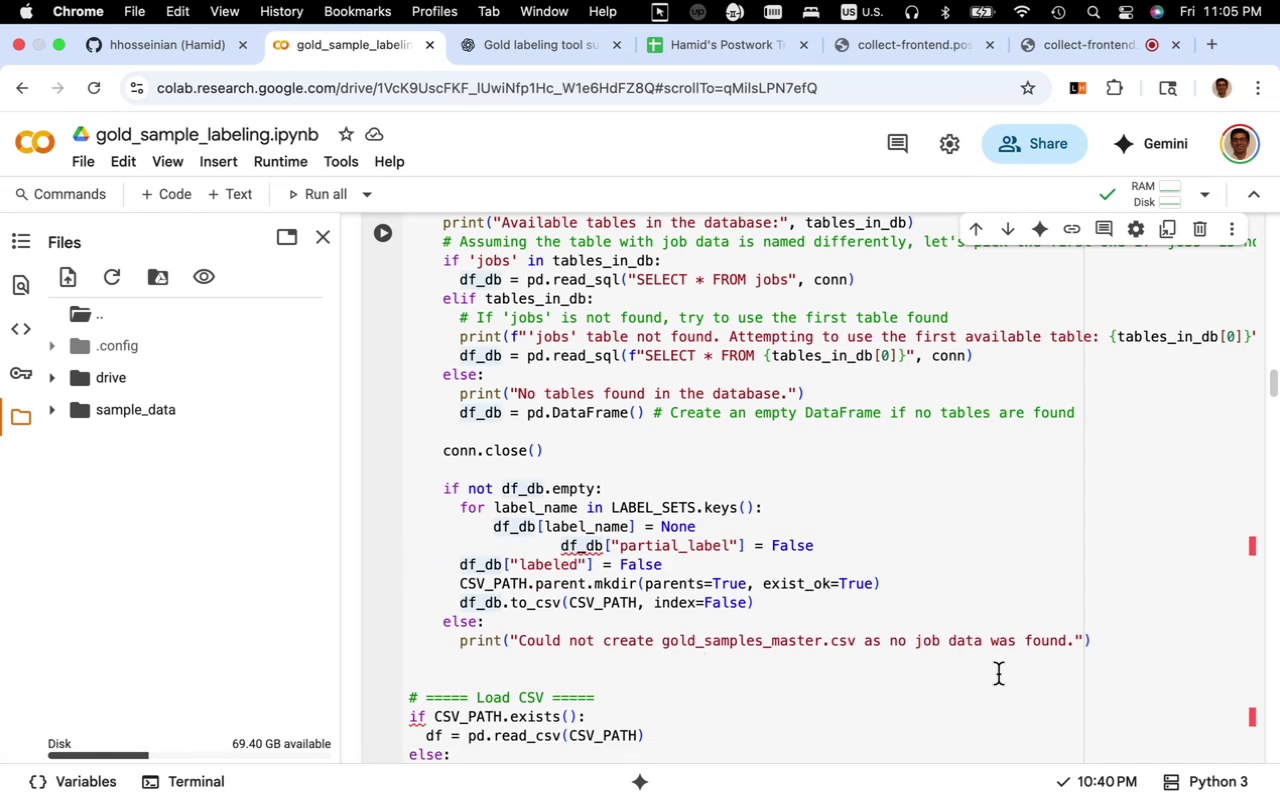 
key(Backspace)
 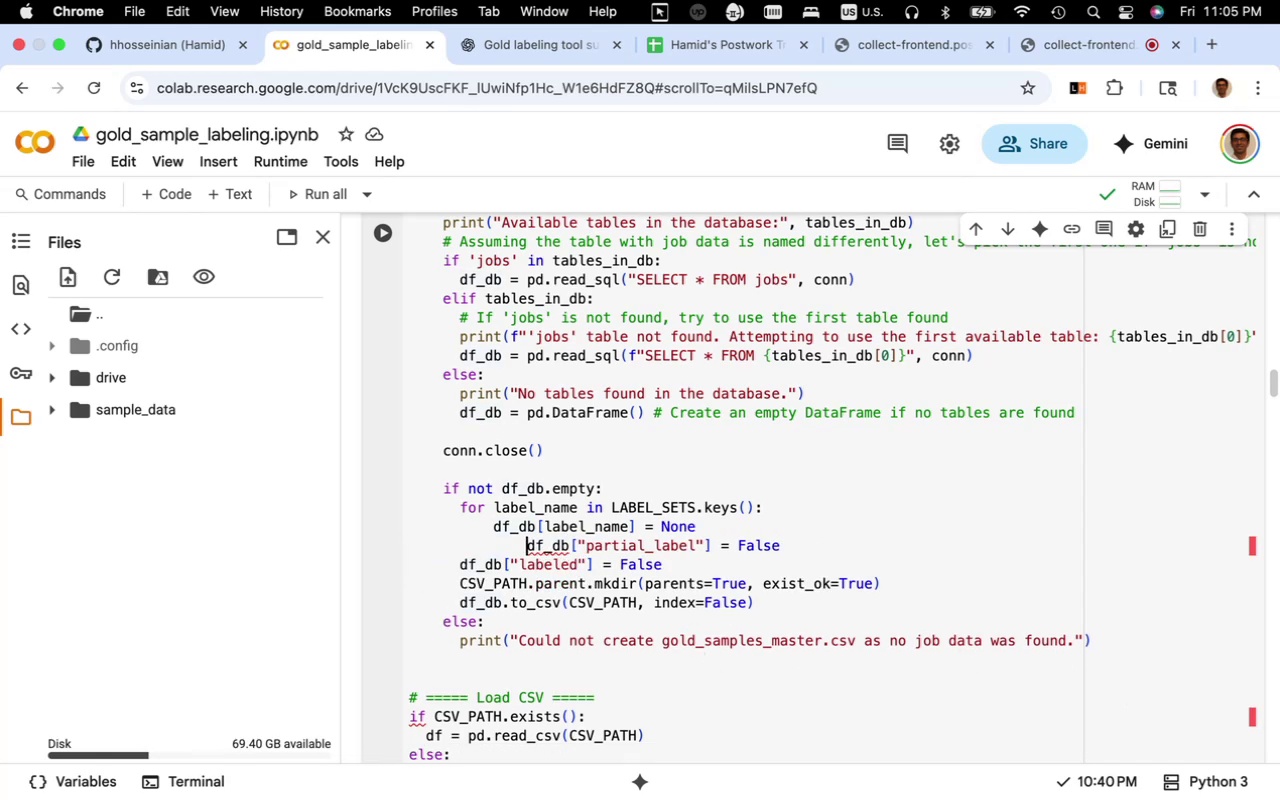 
key(Backspace)
 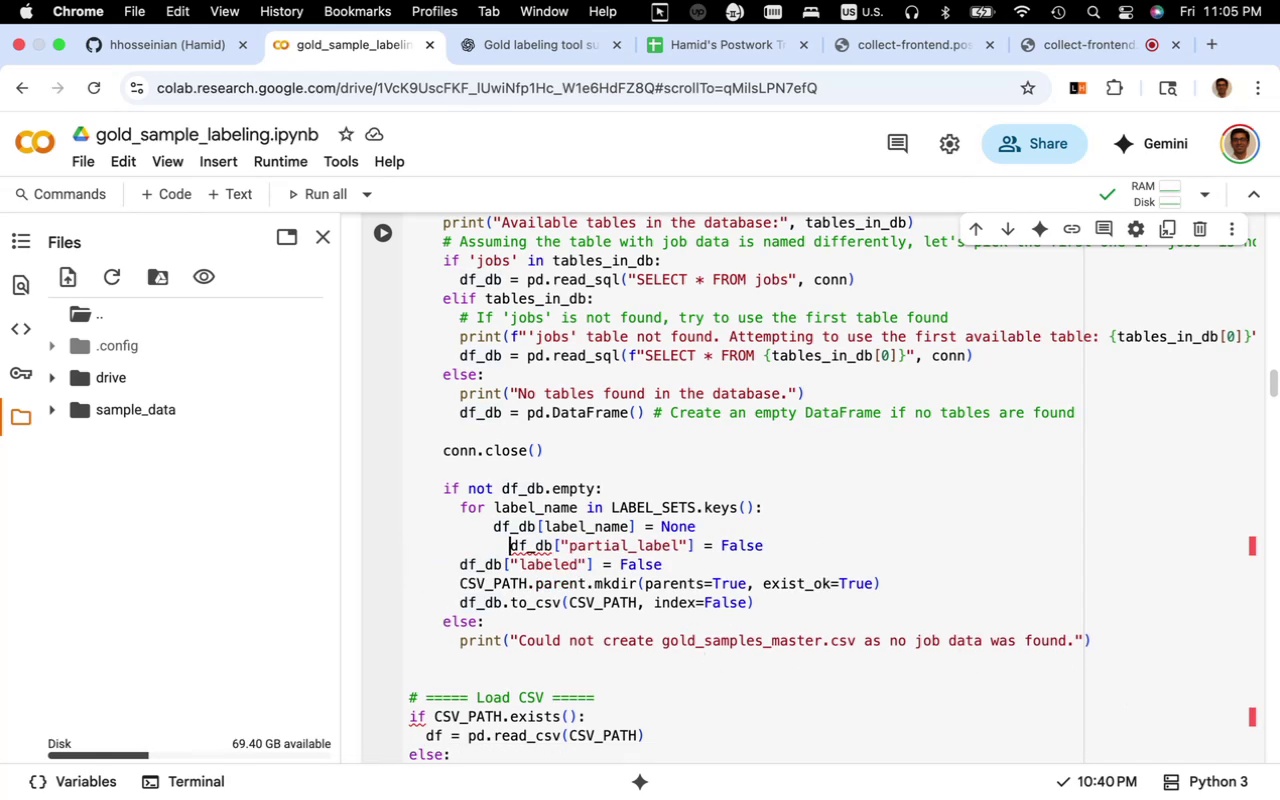 
key(Backspace)
 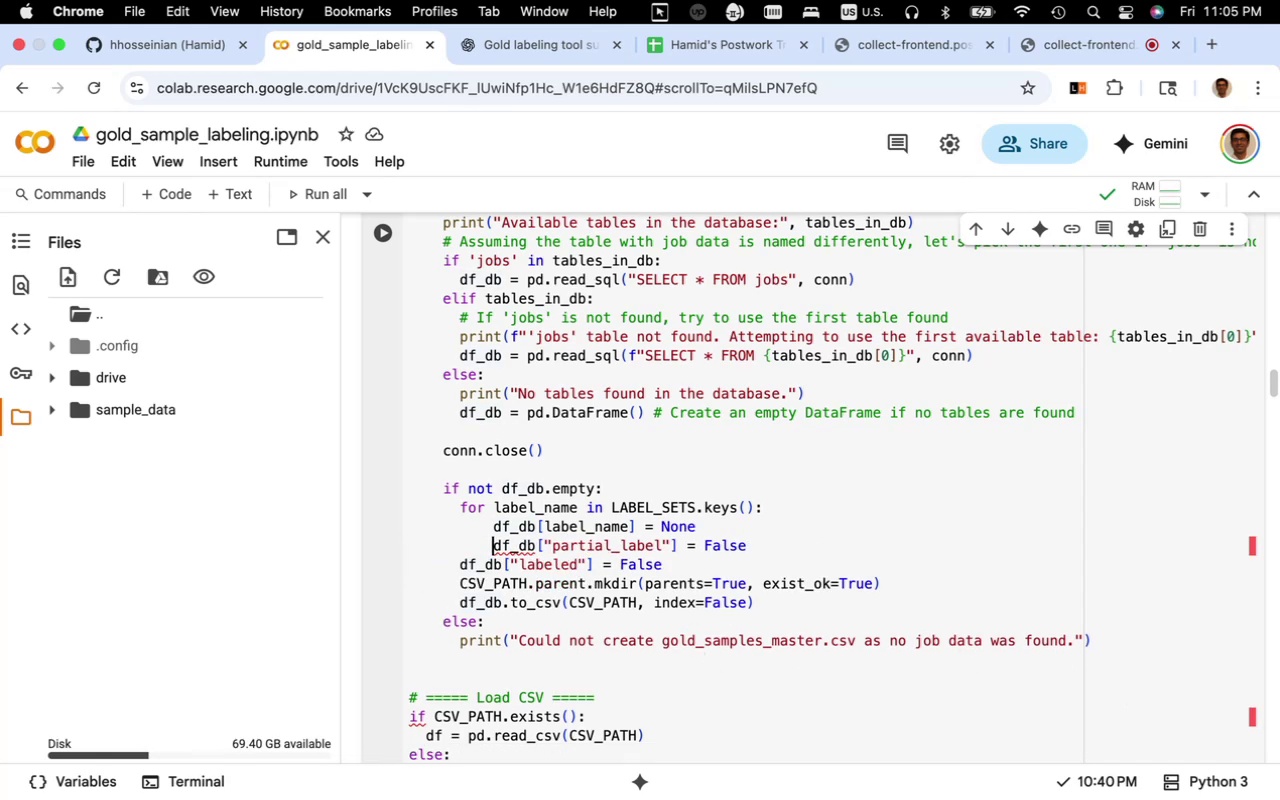 
key(Backspace)
 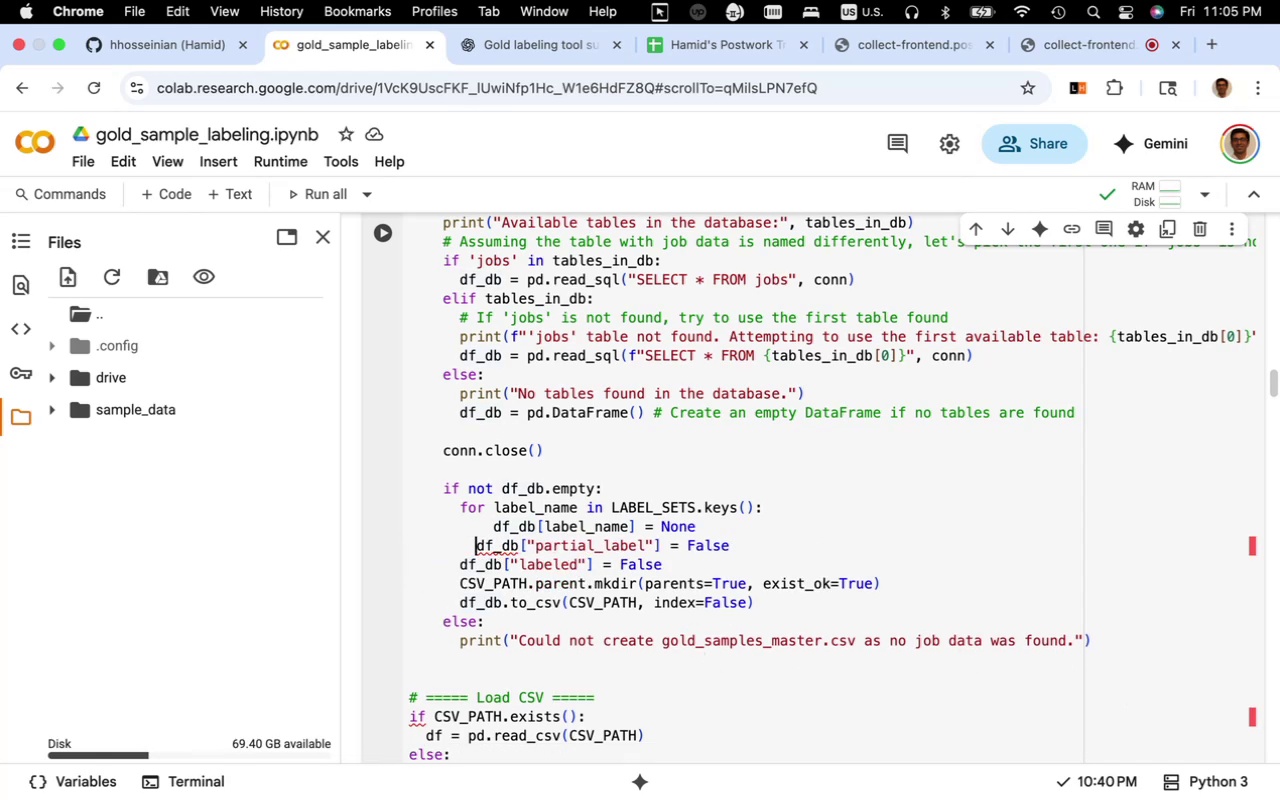 
key(Backspace)
 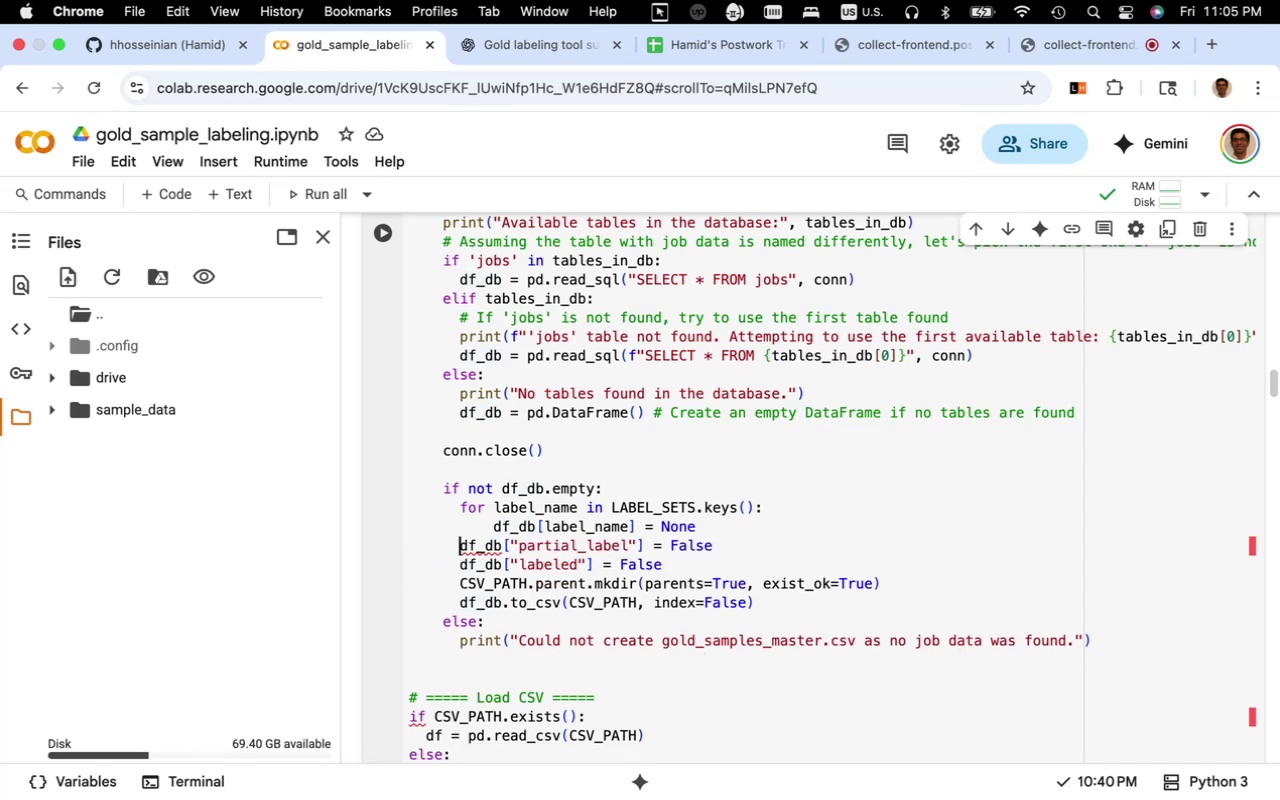 
key(Backspace)
 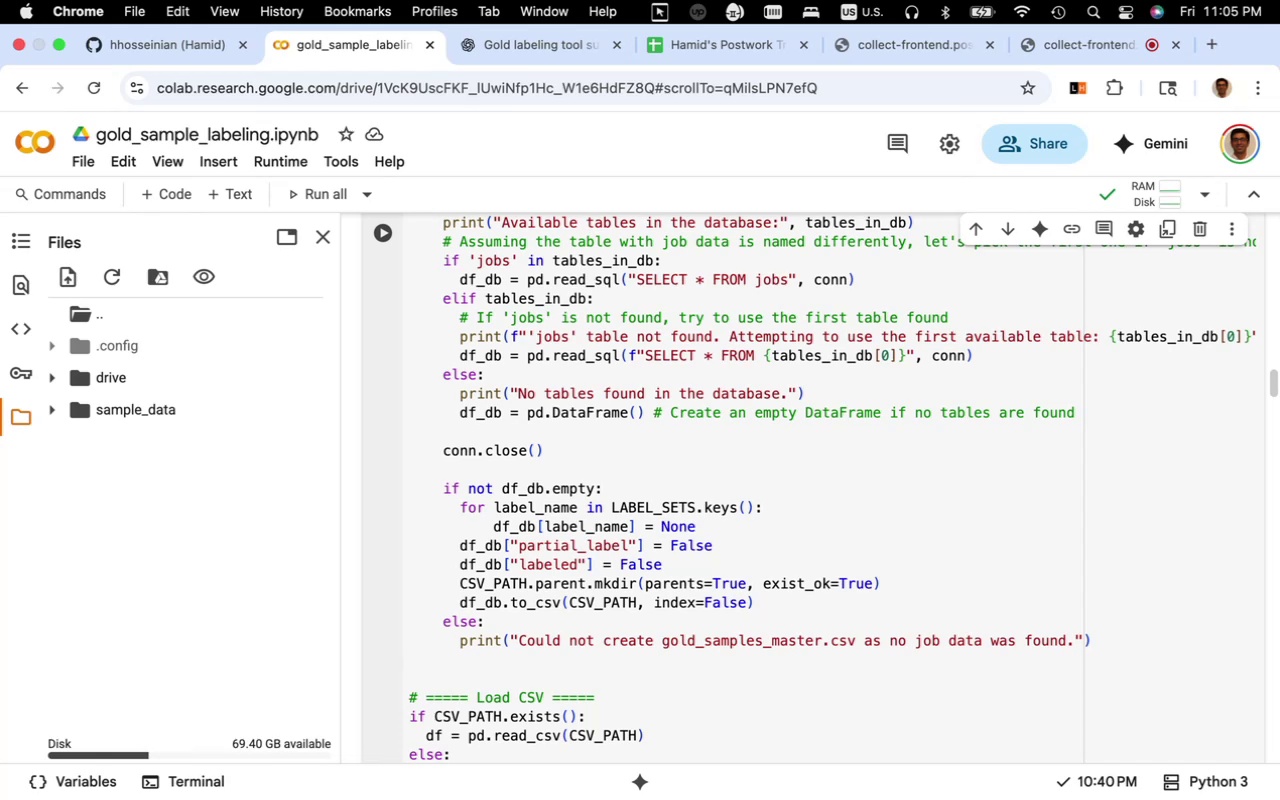 
wait(46.89)
 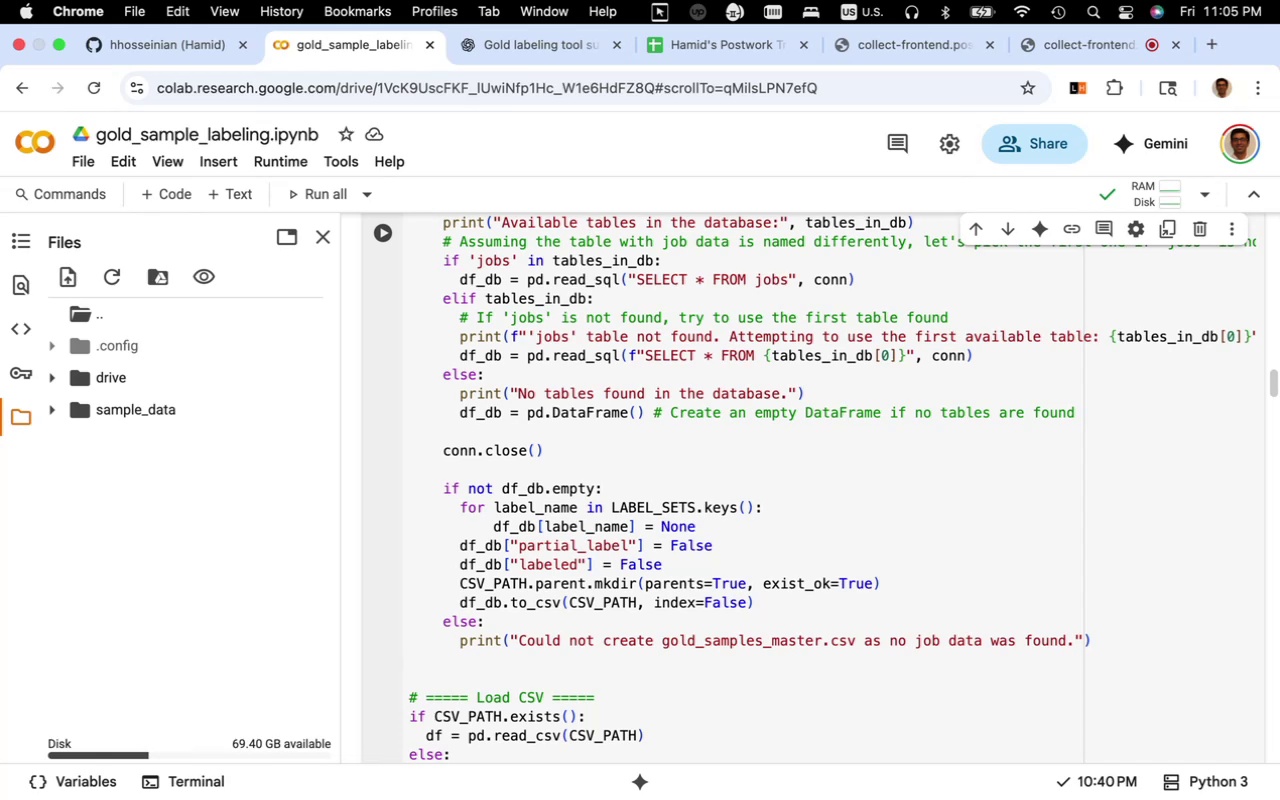 
scroll: coordinate [858, 551], scroll_direction: down, amount: 5.0
 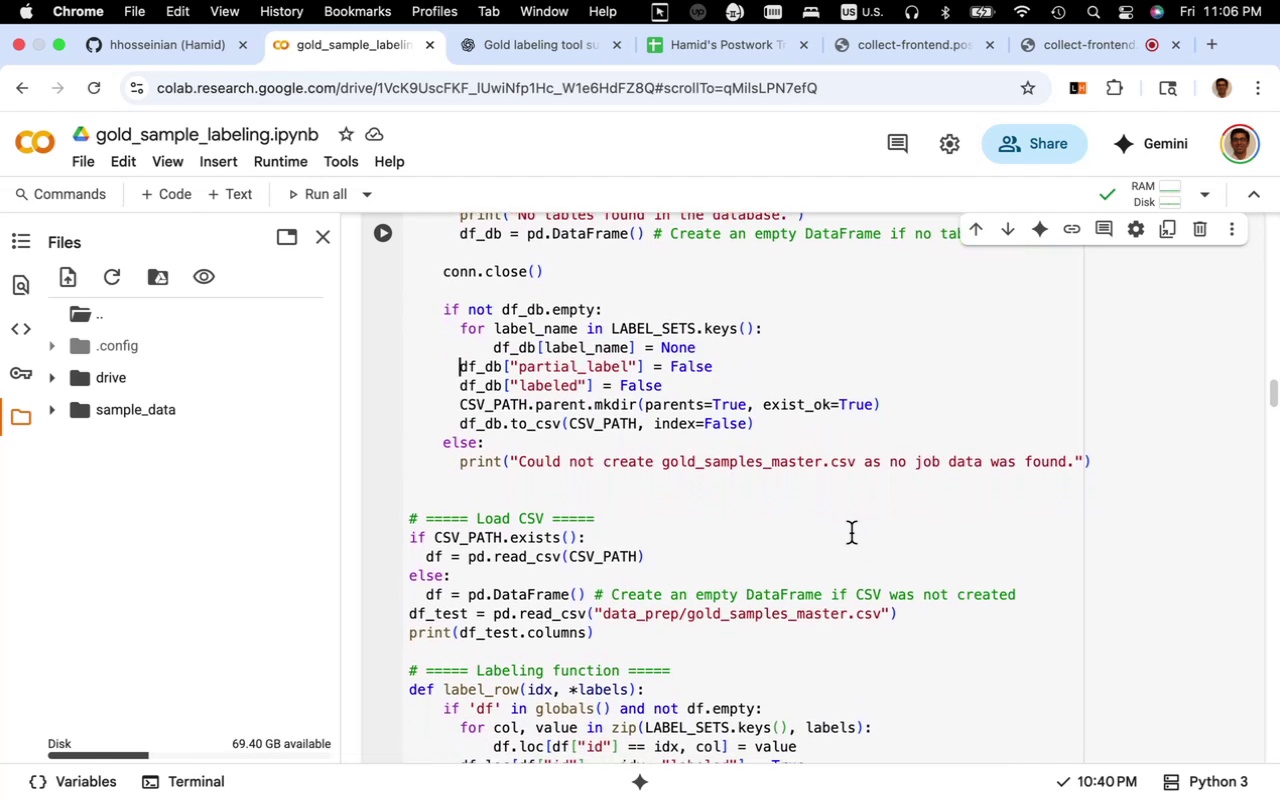 
wait(11.98)
 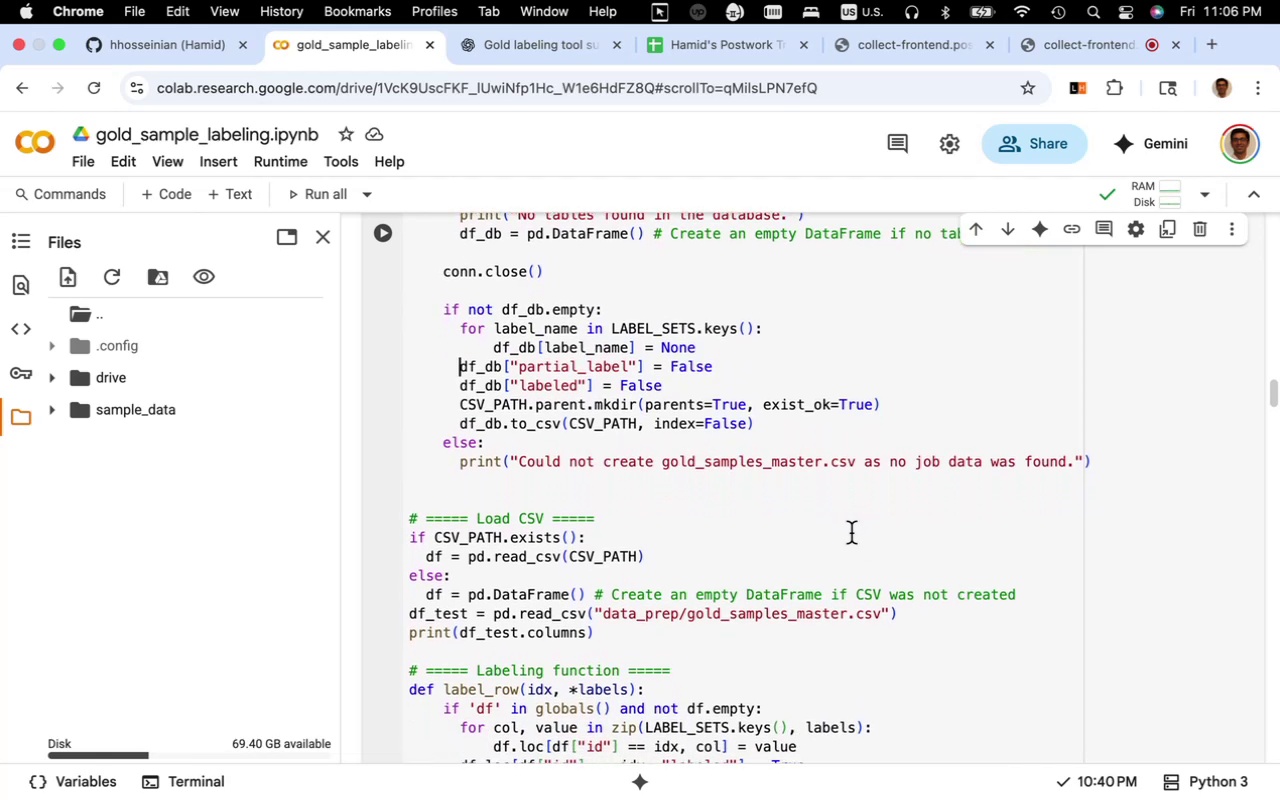 
scroll: coordinate [845, 548], scroll_direction: down, amount: 3.0
 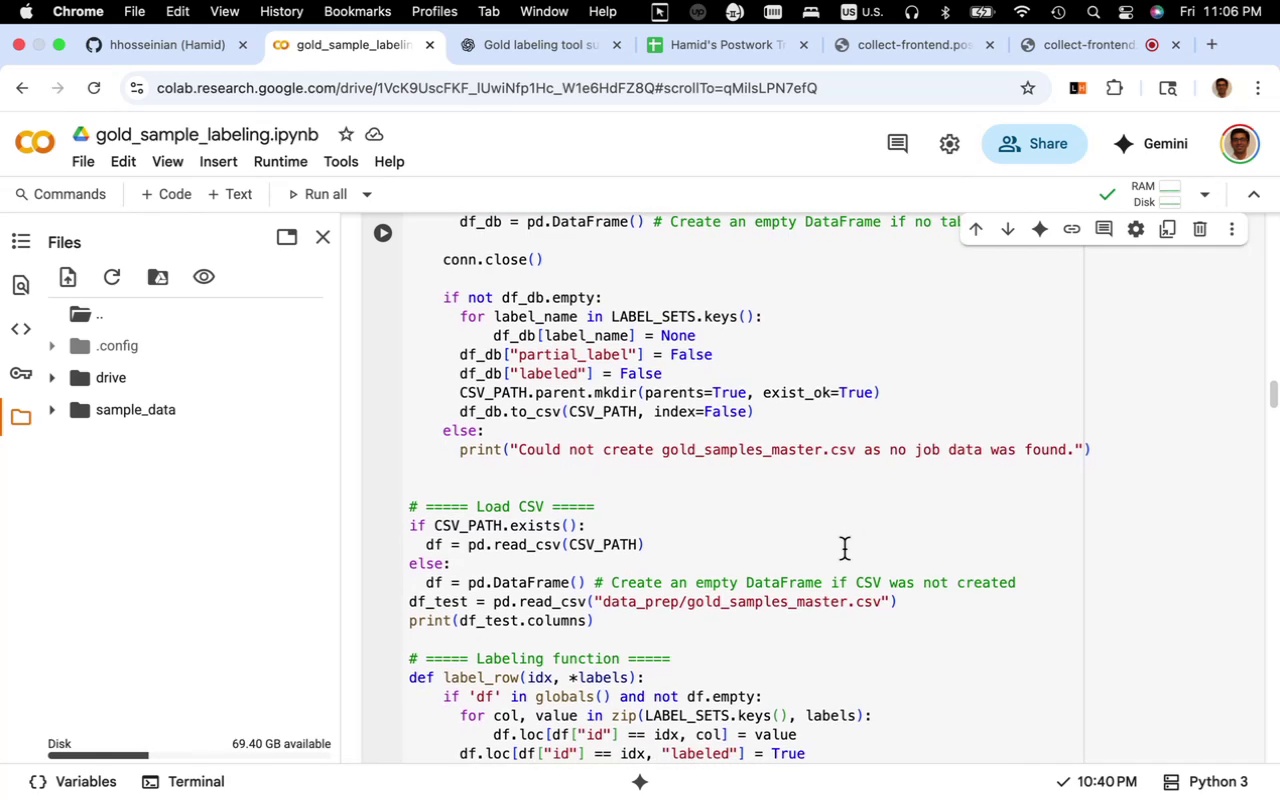 
wait(6.48)
 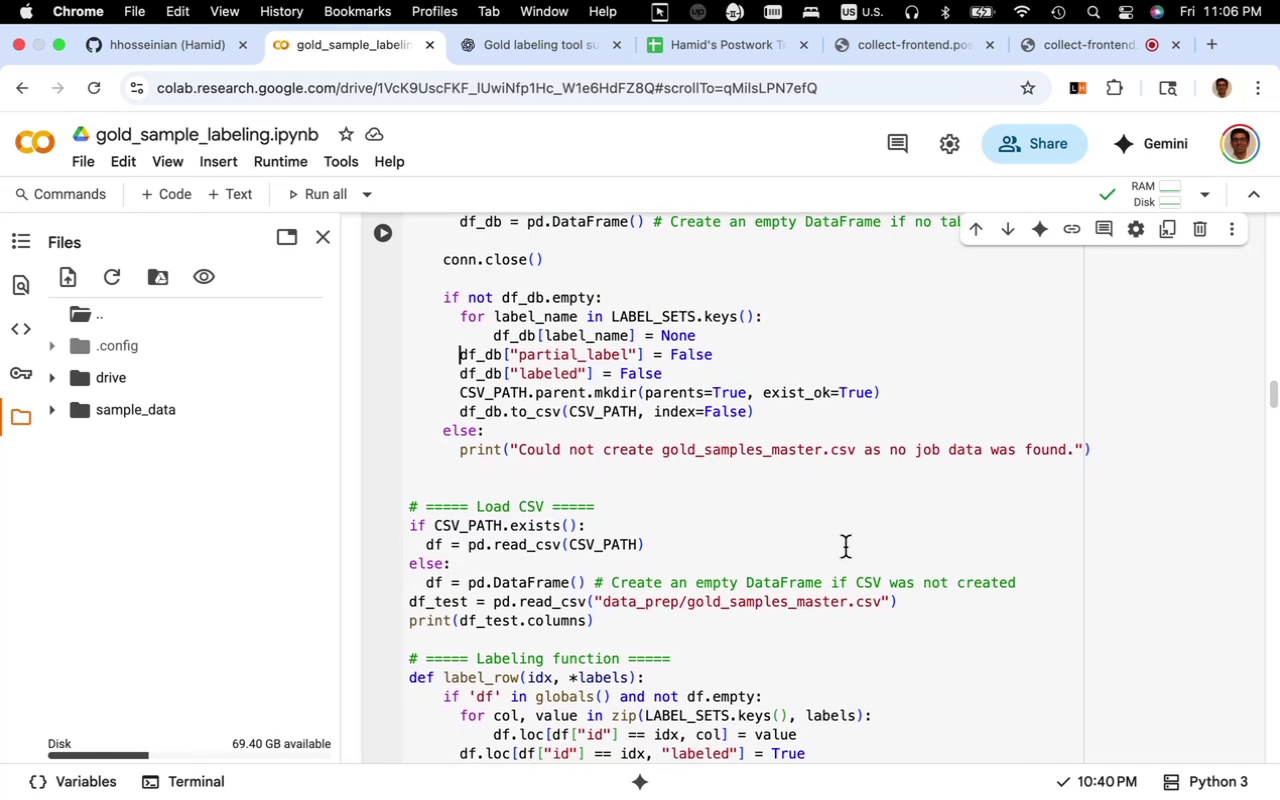 
scroll: coordinate [844, 549], scroll_direction: up, amount: 16.0
 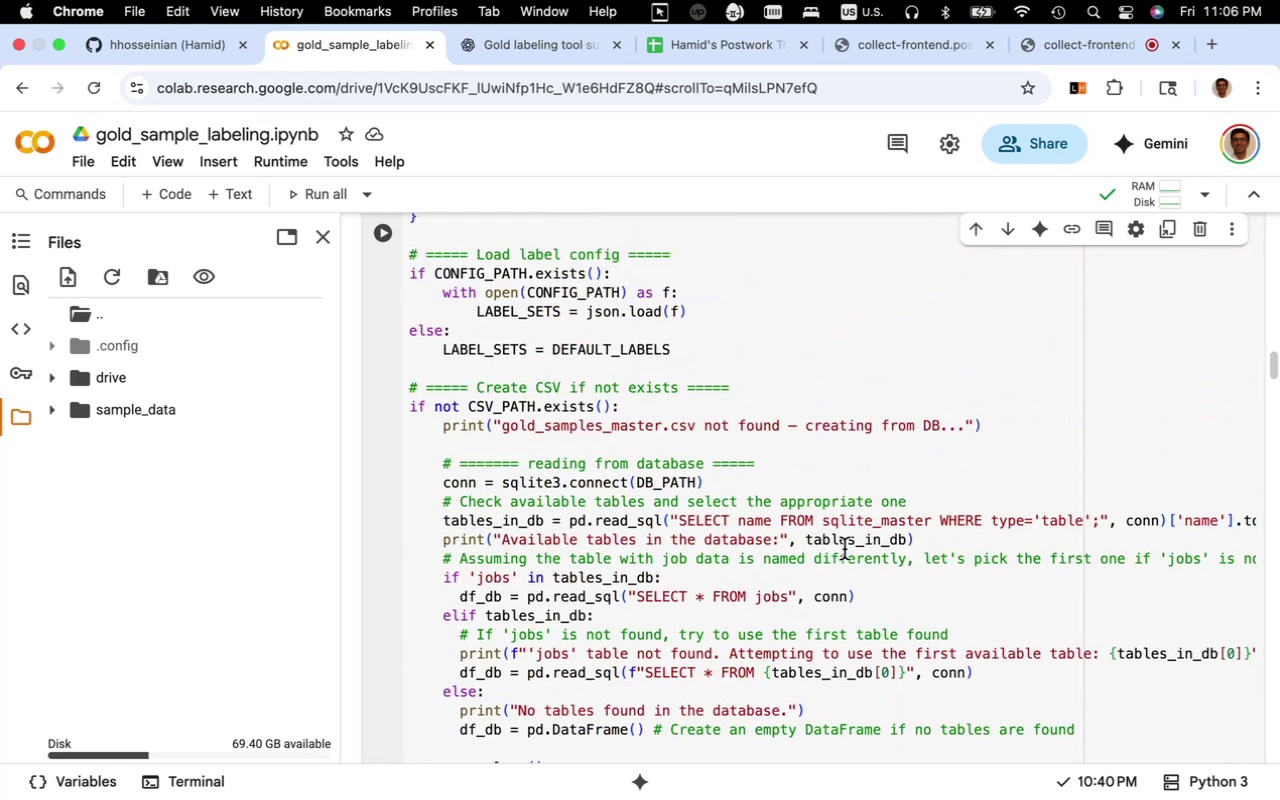 
scroll: coordinate [844, 549], scroll_direction: down, amount: 5.0
 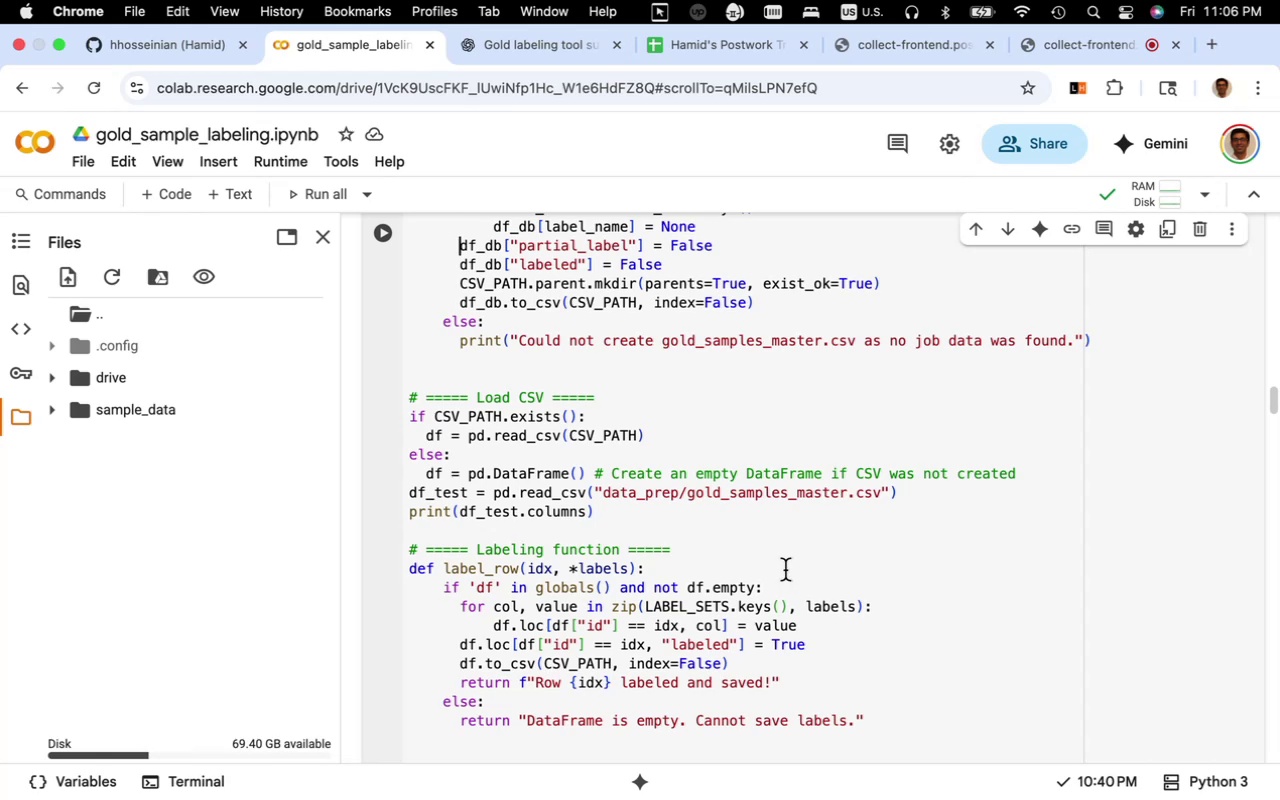 
wait(33.17)
 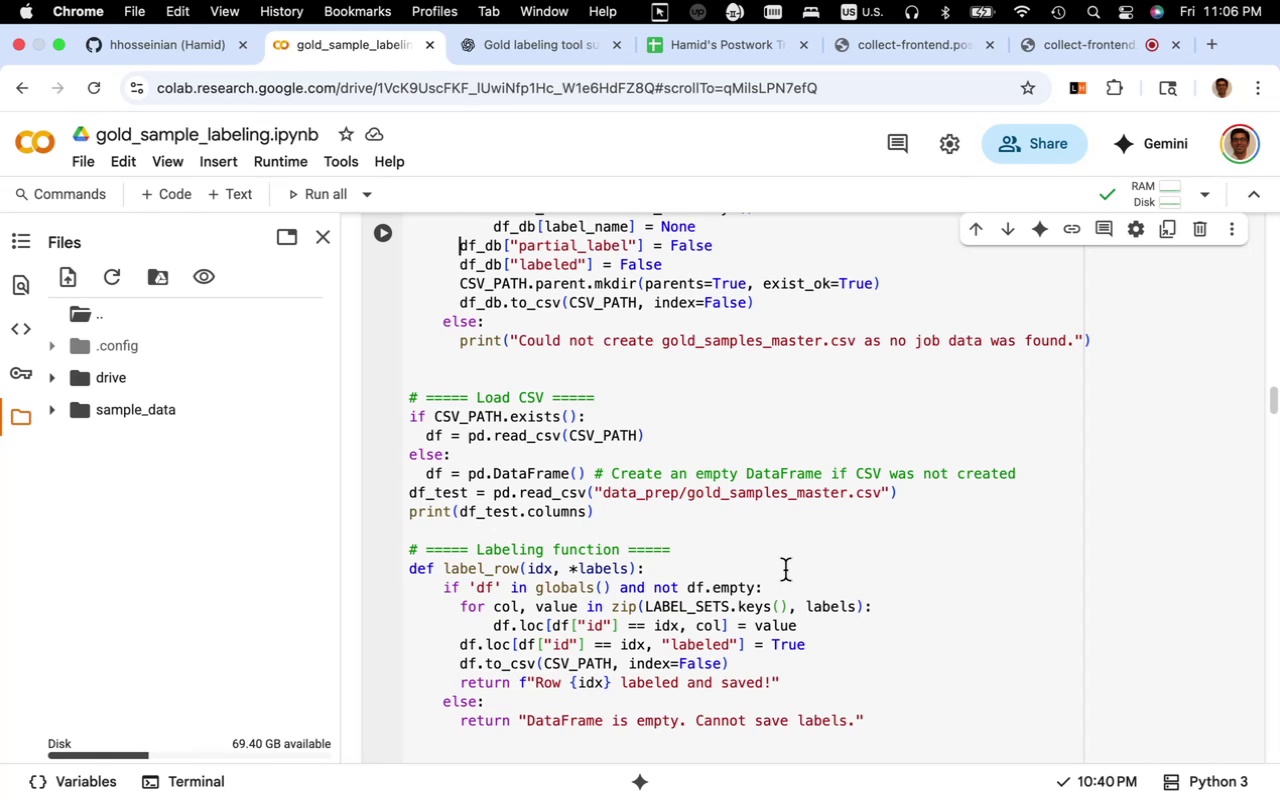 
scroll: coordinate [785, 570], scroll_direction: down, amount: 5.0
 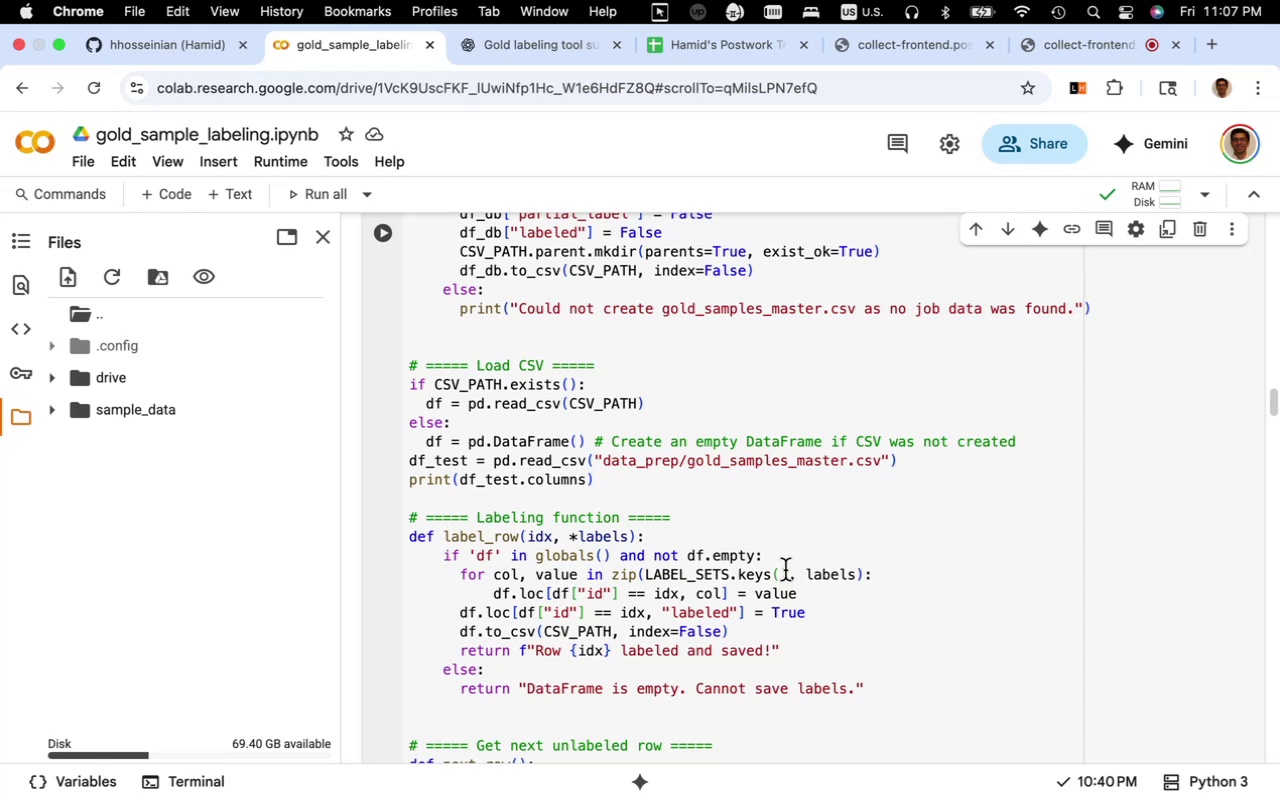 
wait(8.62)
 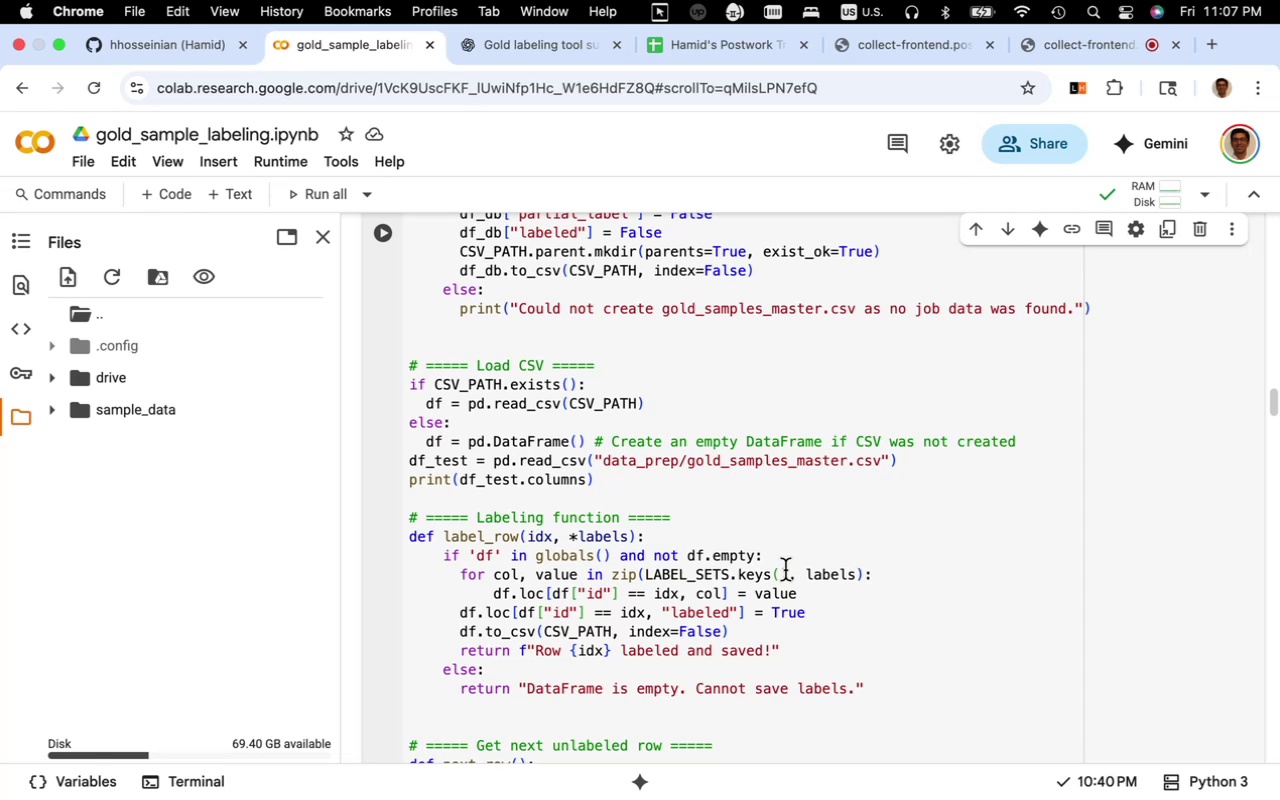 
scroll: coordinate [785, 570], scroll_direction: down, amount: 5.0
 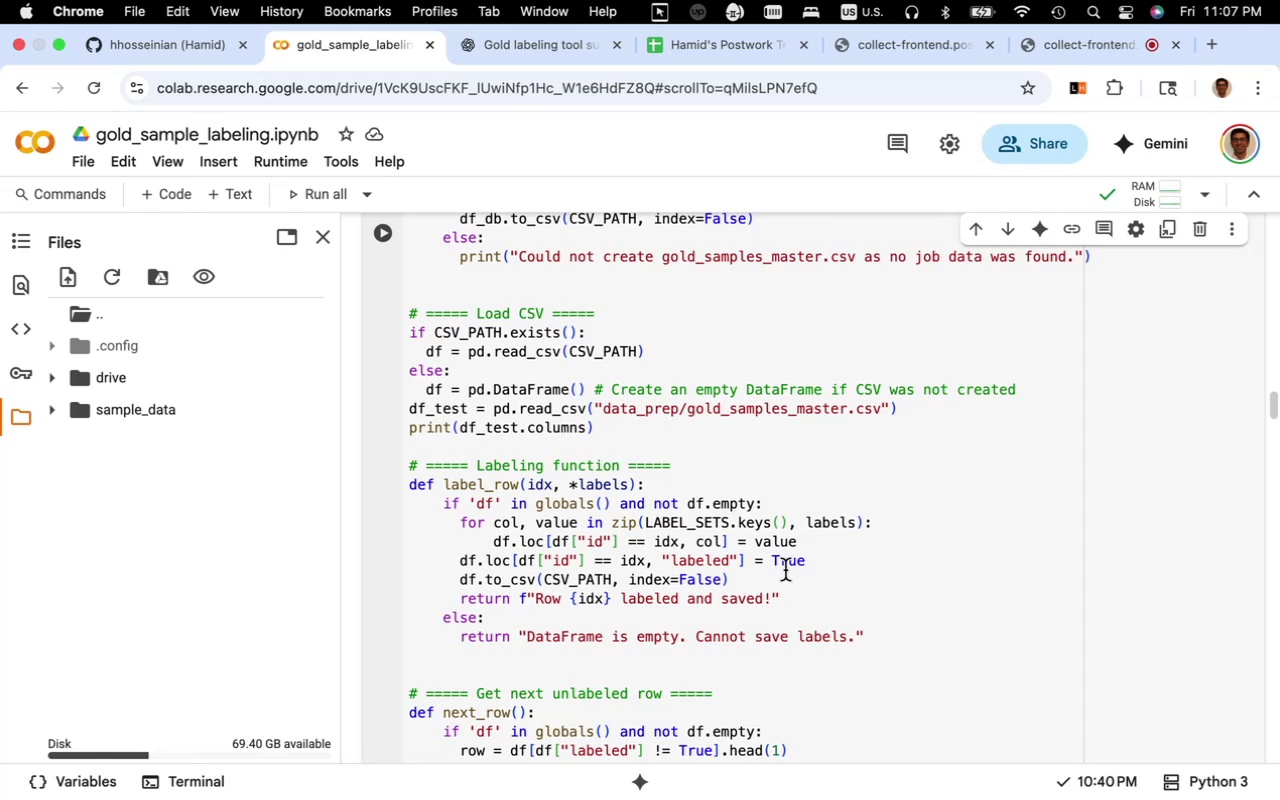 
wait(10.72)
 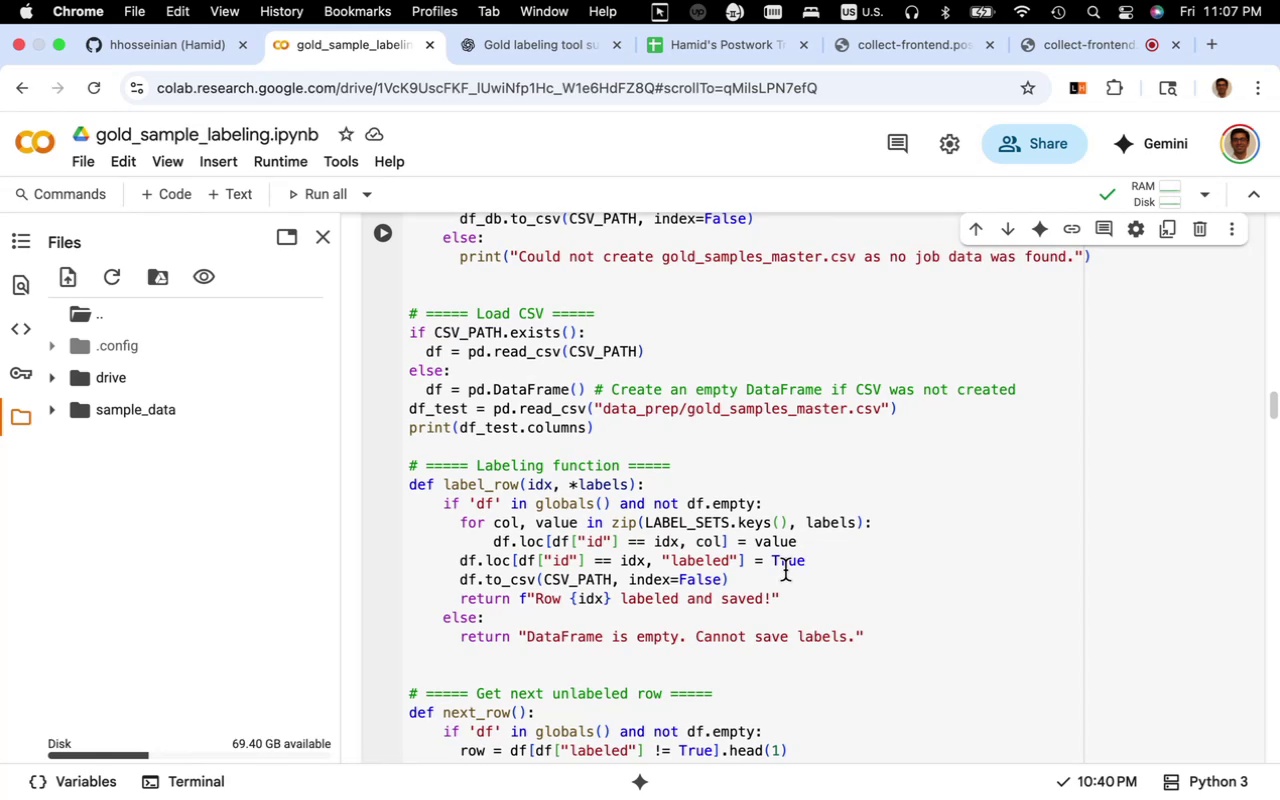 
left_click([473, 488])
 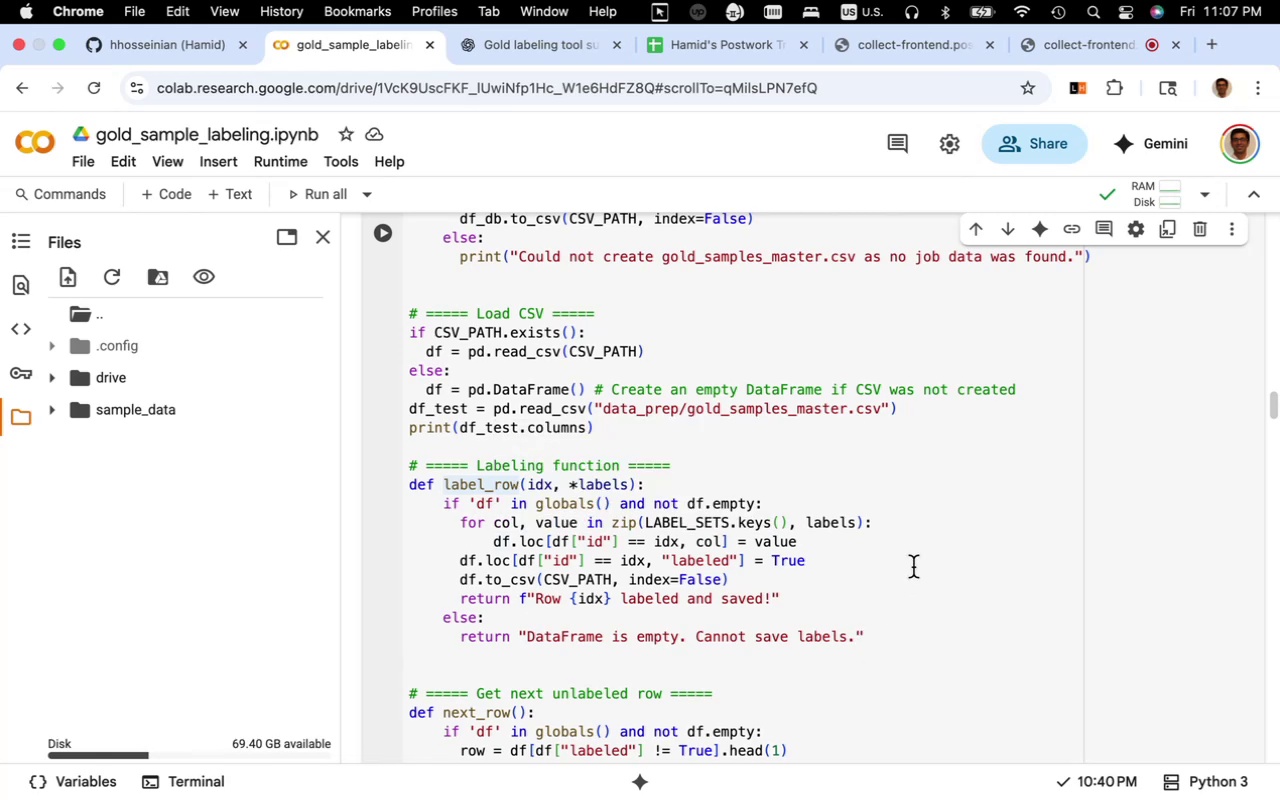 
scroll: coordinate [921, 551], scroll_direction: down, amount: 11.0
 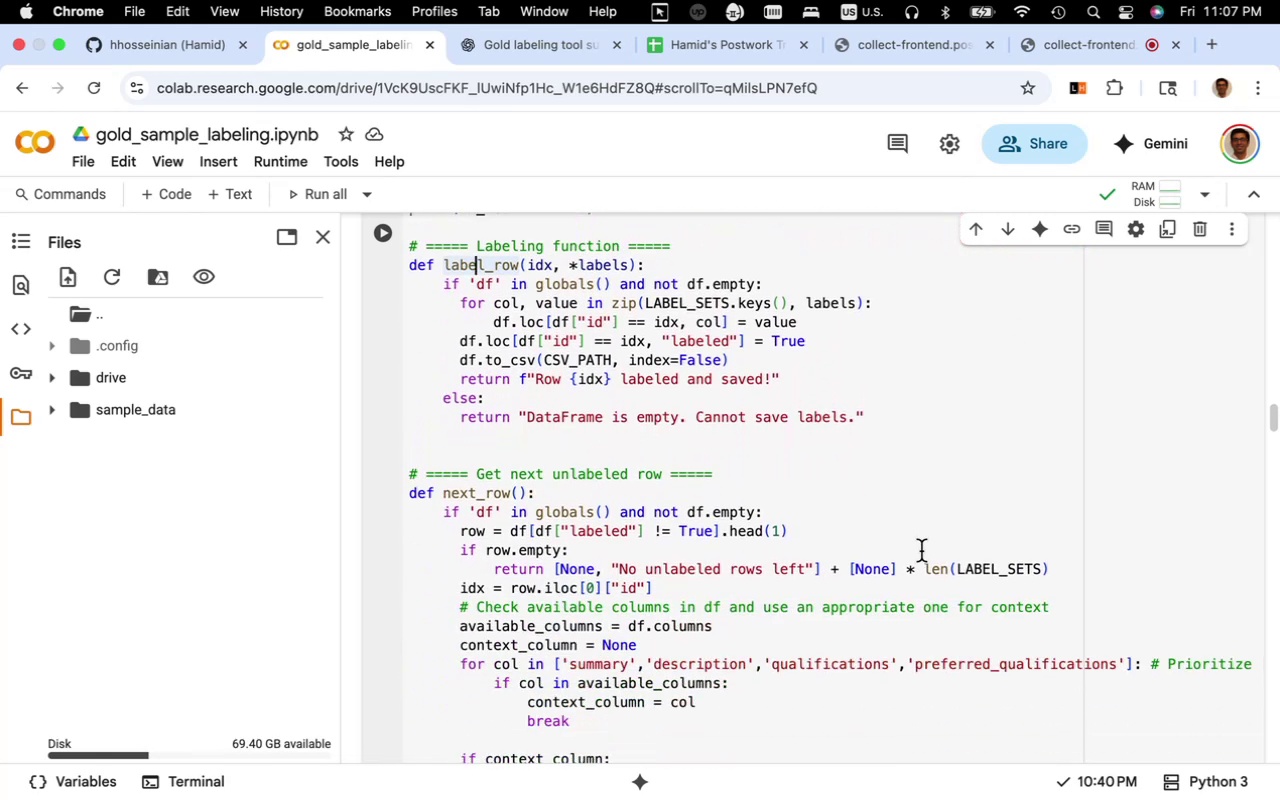 
wait(9.25)
 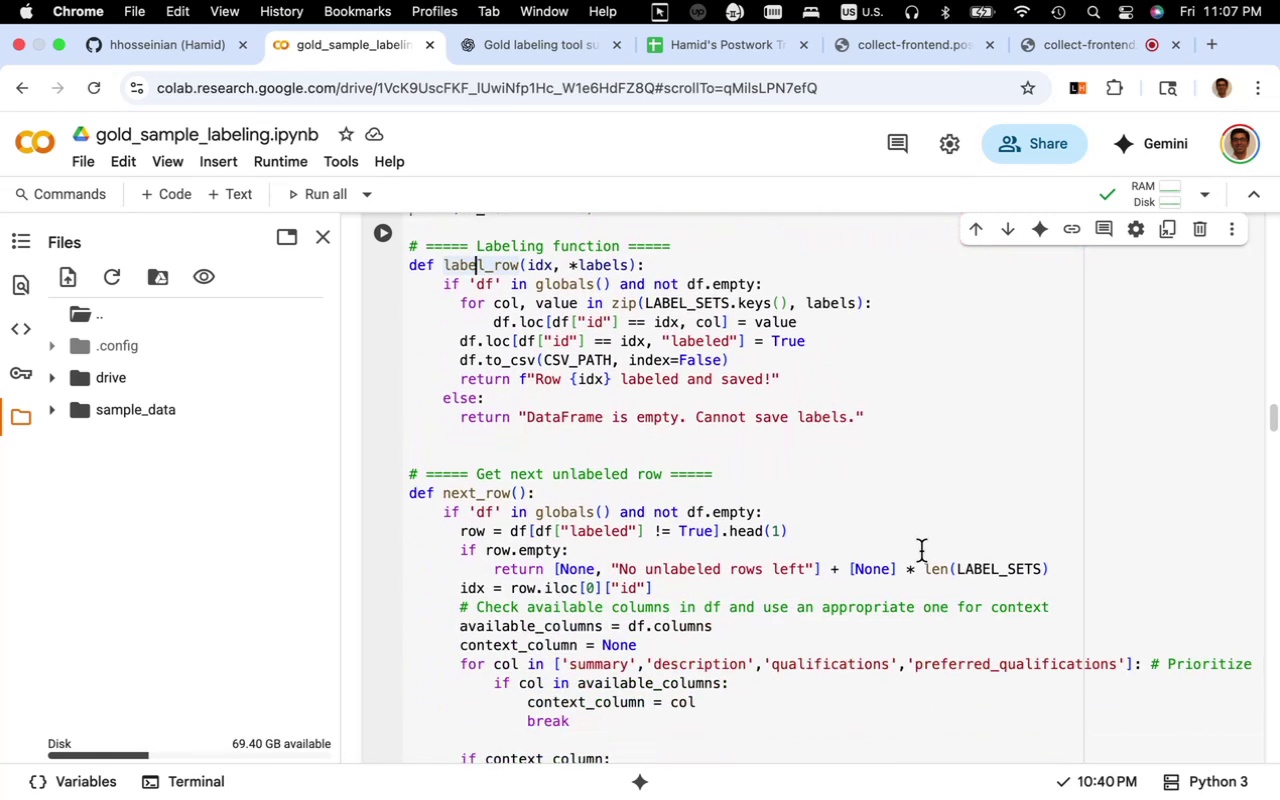 
scroll: coordinate [907, 542], scroll_direction: up, amount: 5.0
 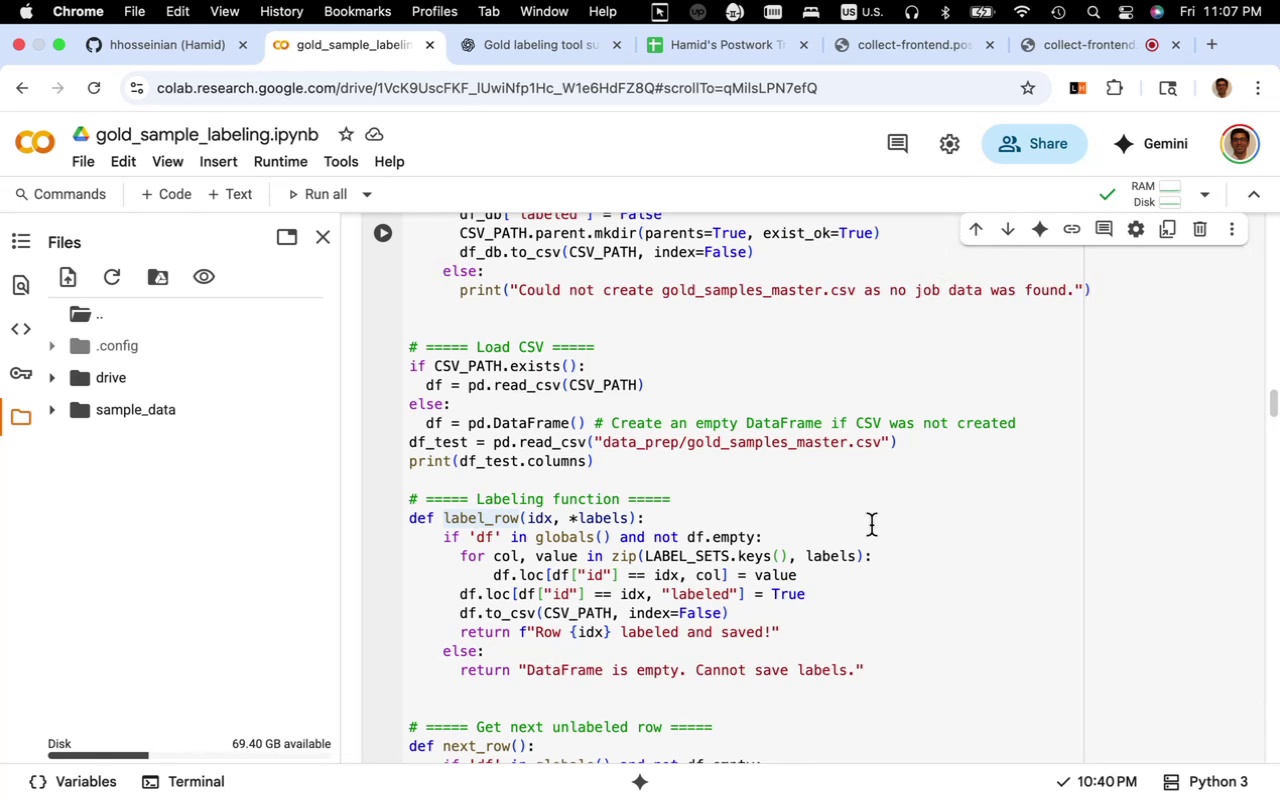 
wait(7.52)
 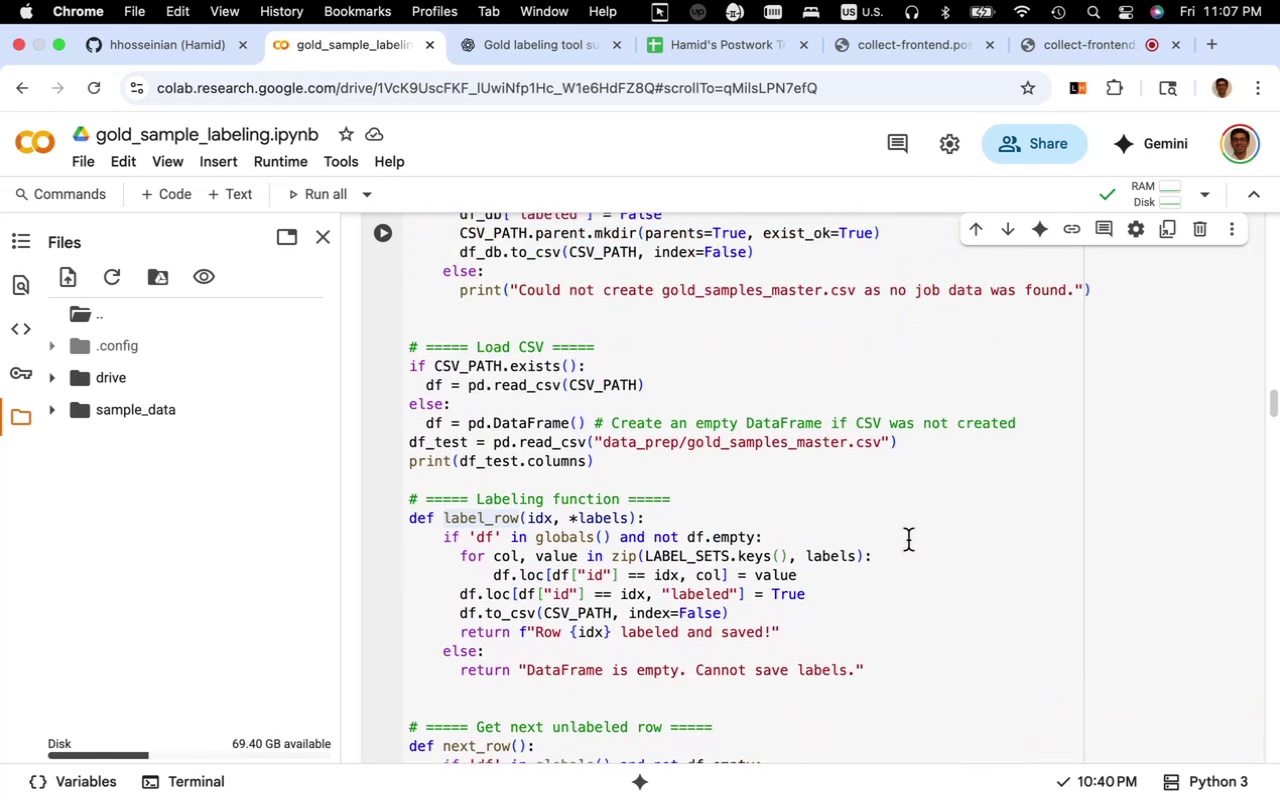 
scroll: coordinate [821, 508], scroll_direction: up, amount: 5.0
 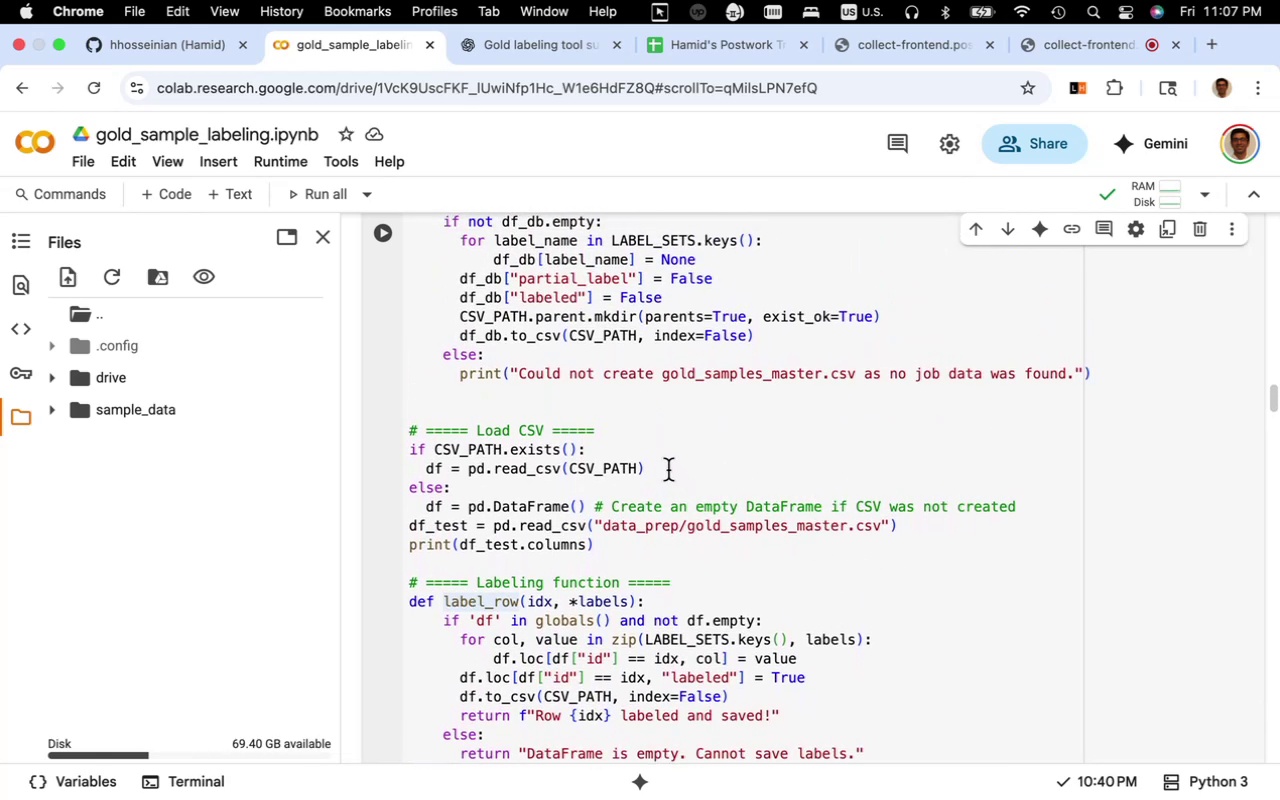 
left_click([668, 470])
 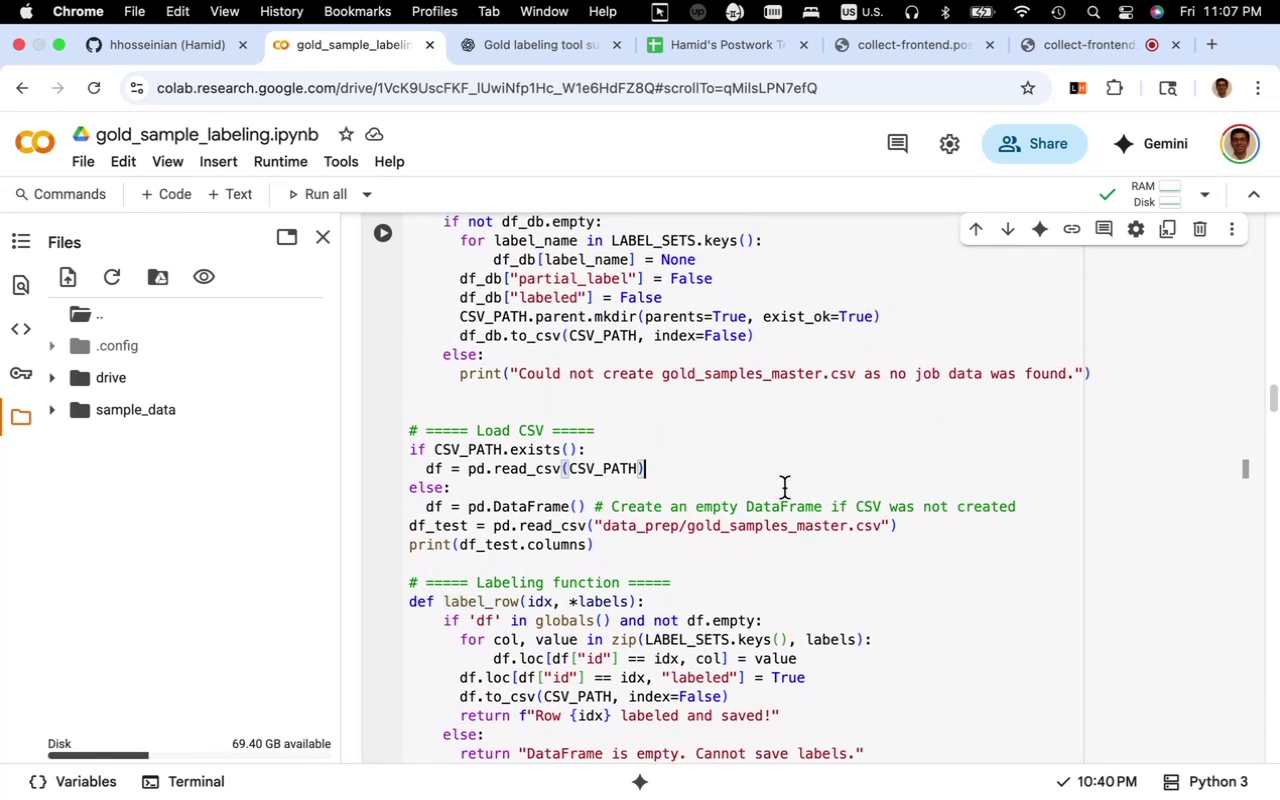 
key(Enter)
 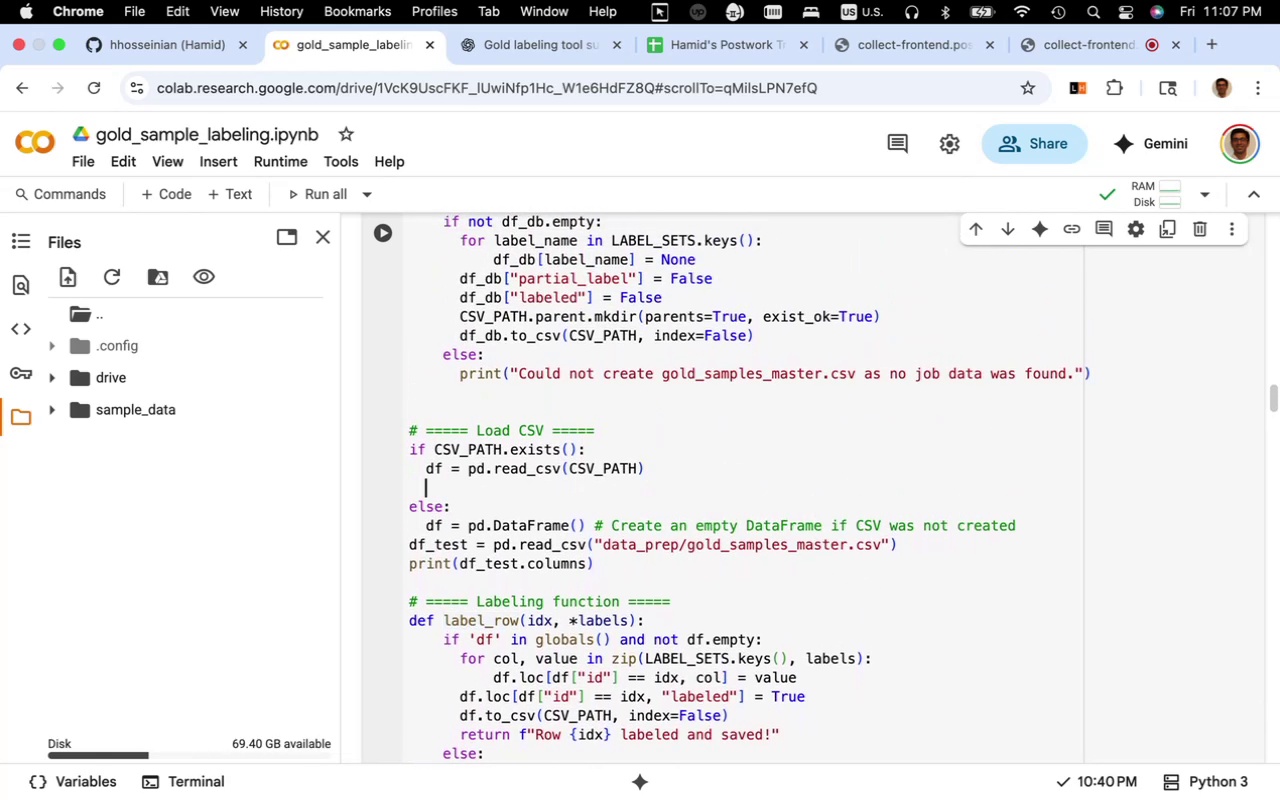 
key(Meta+CommandLeft)
 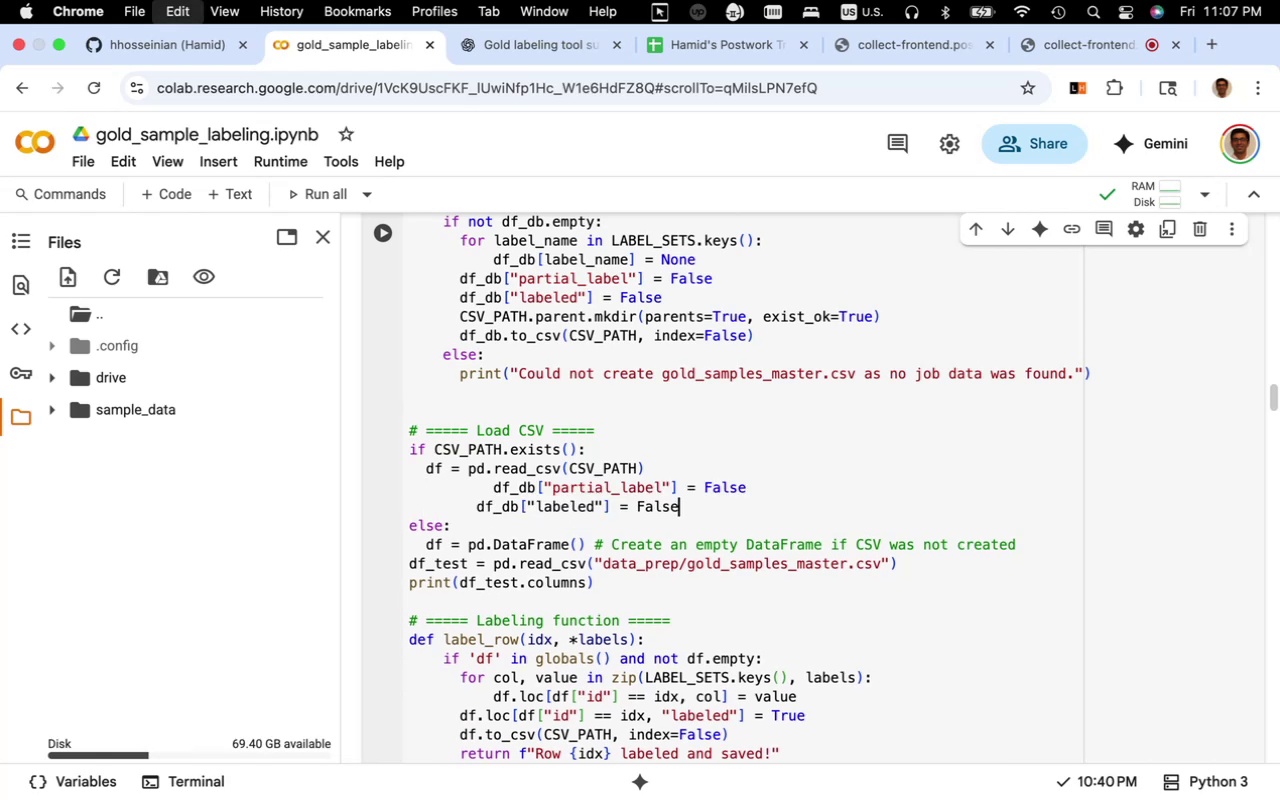 
key(Meta+V)
 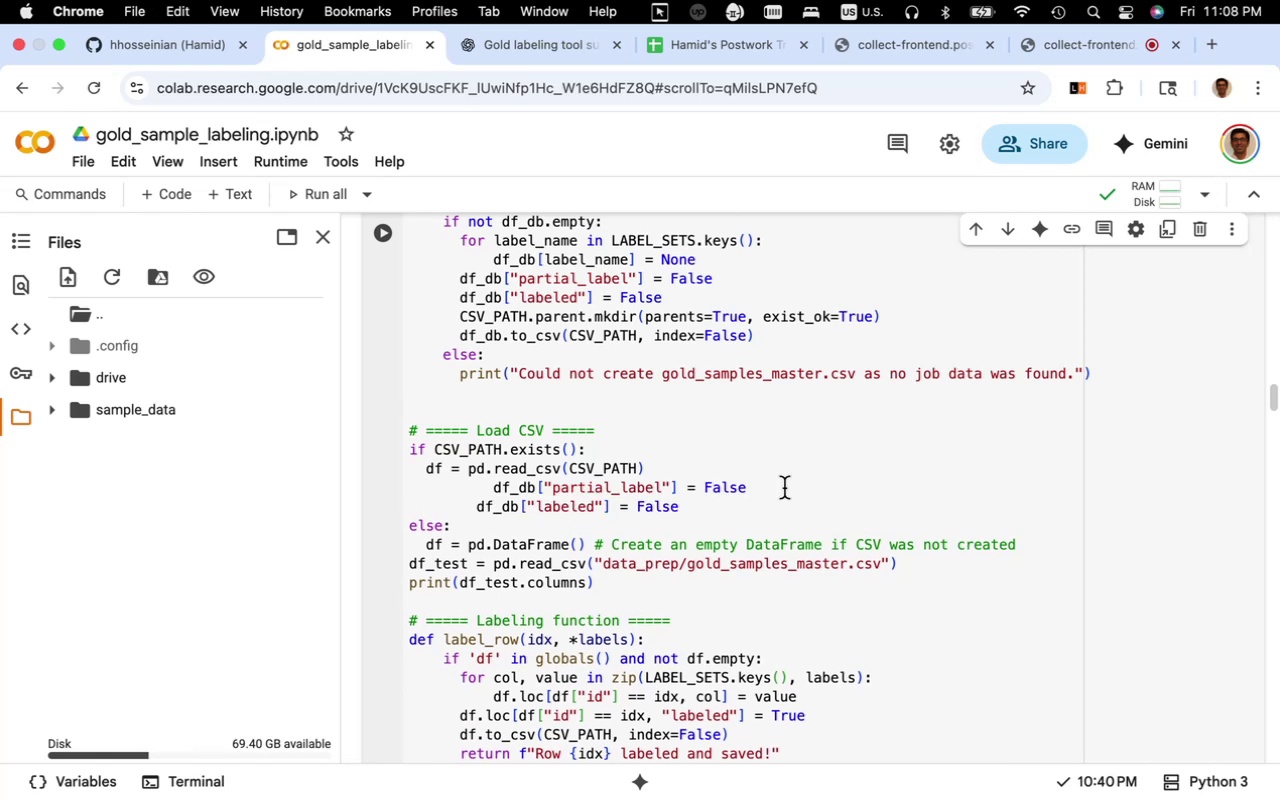 
hold_key(key=CommandLeft, duration=1.76)
 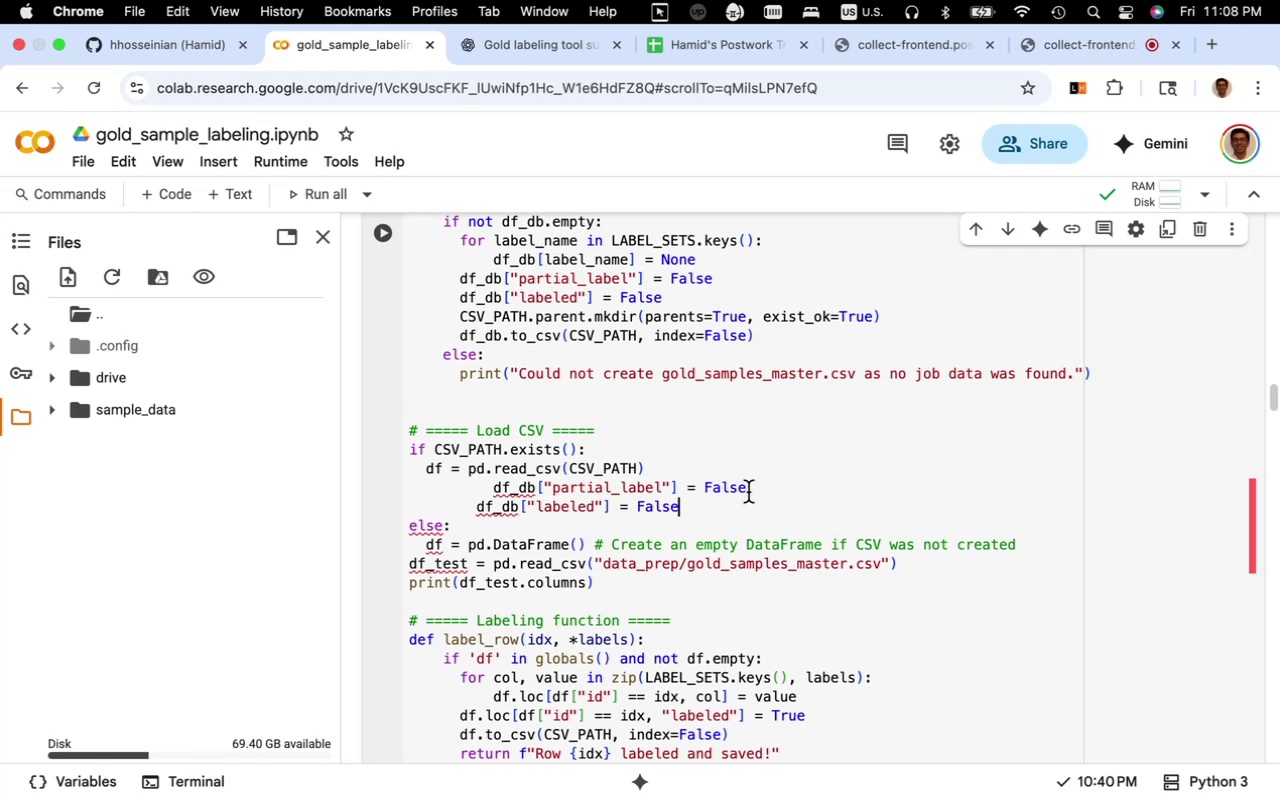 
left_click_drag(start_coordinate=[750, 491], to_coordinate=[404, 495])
 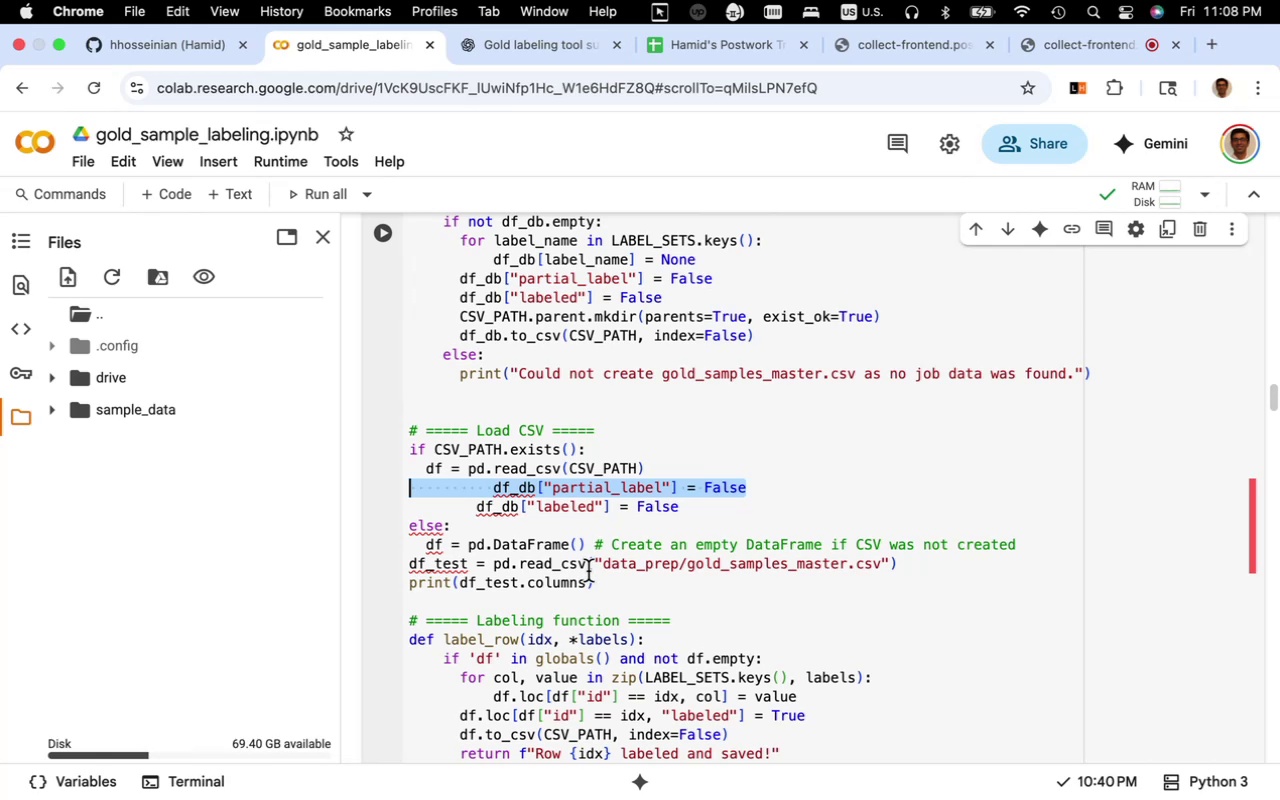 
key(Backspace)
 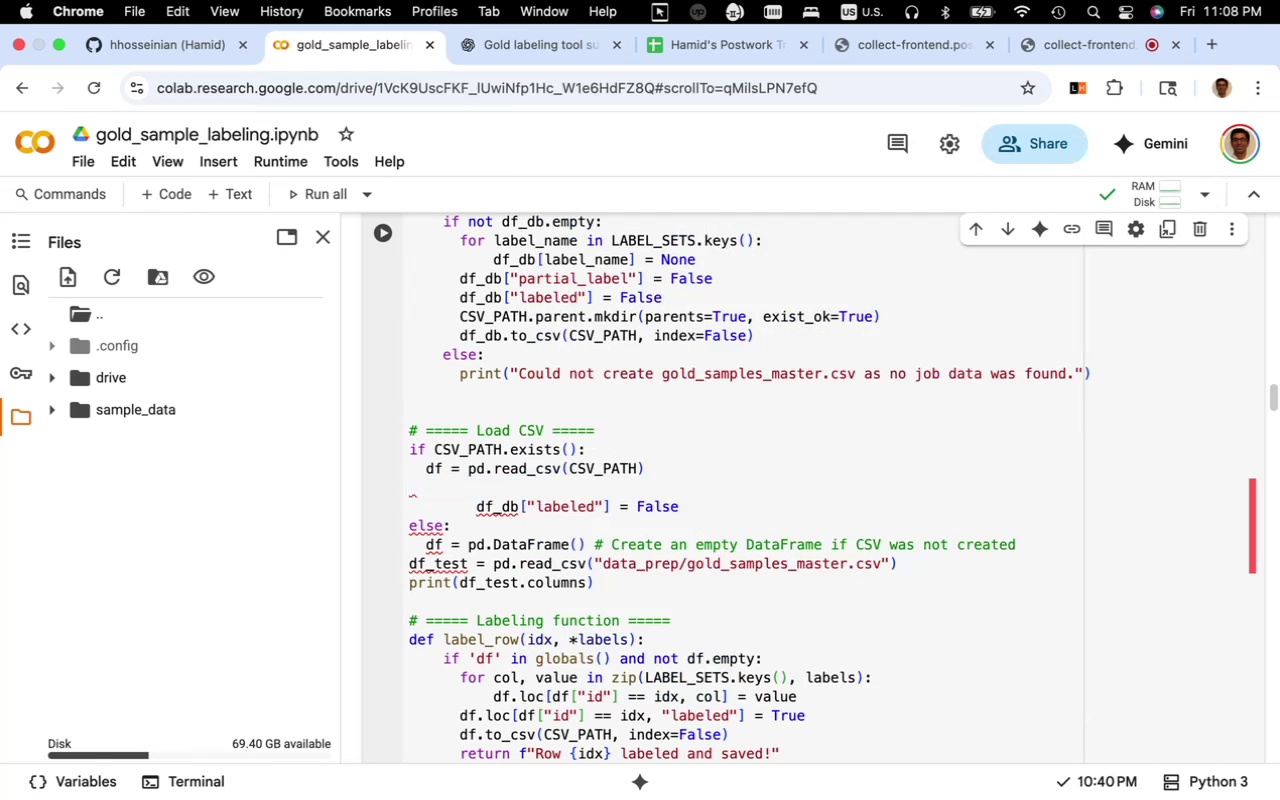 
key(Backspace)
 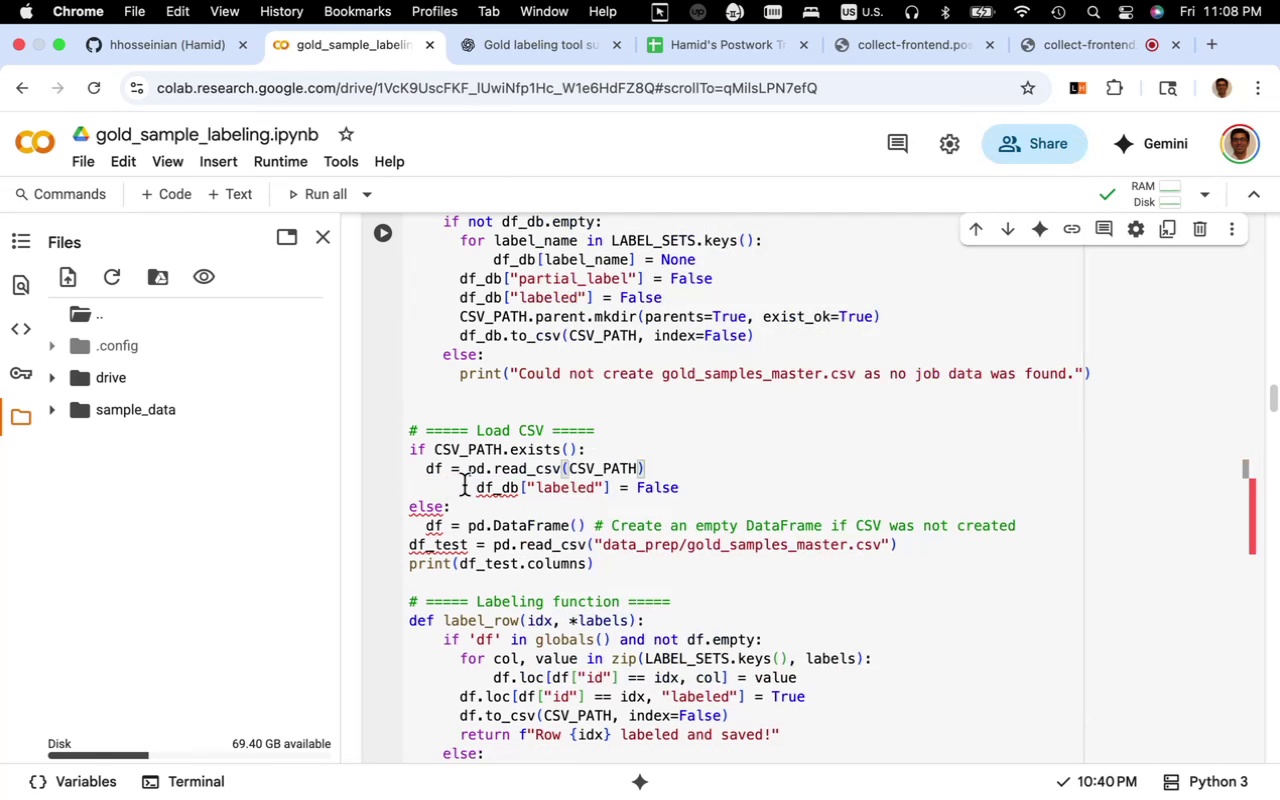 
left_click([473, 491])
 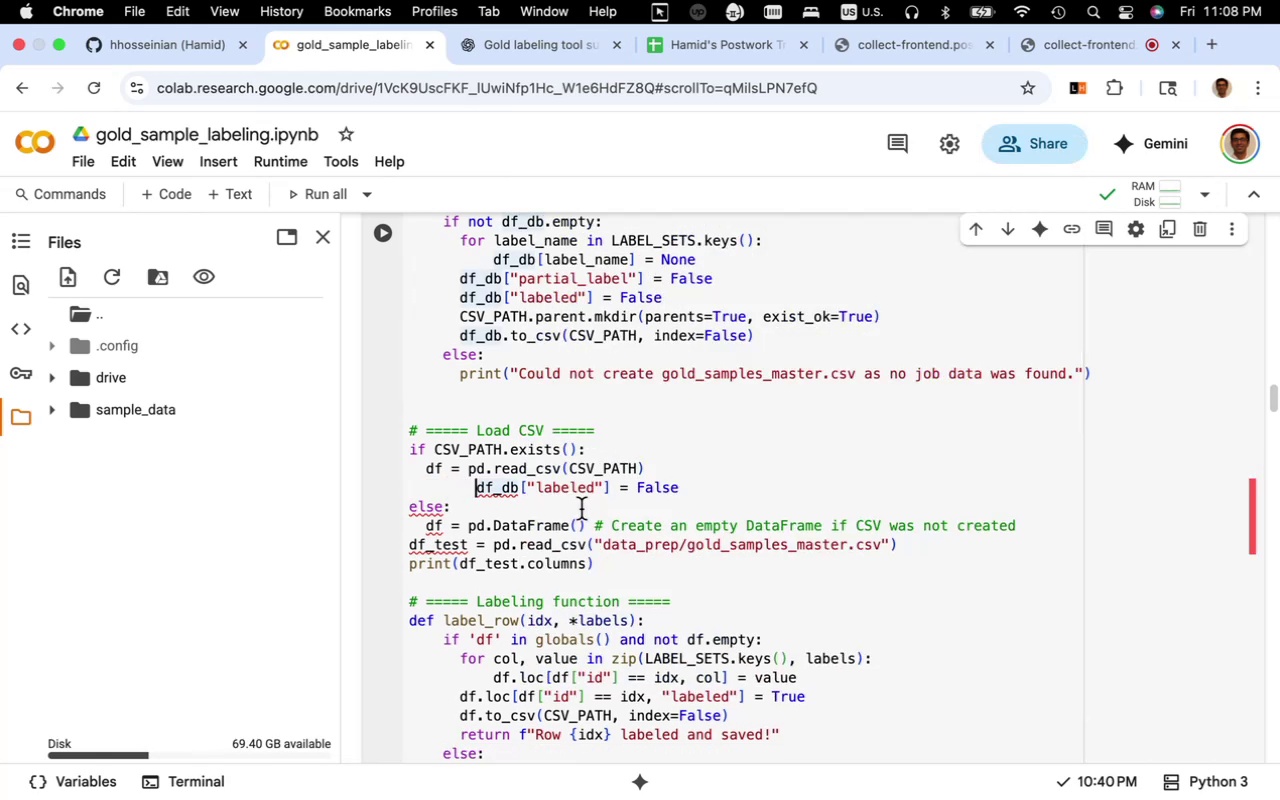 
key(Backspace)
 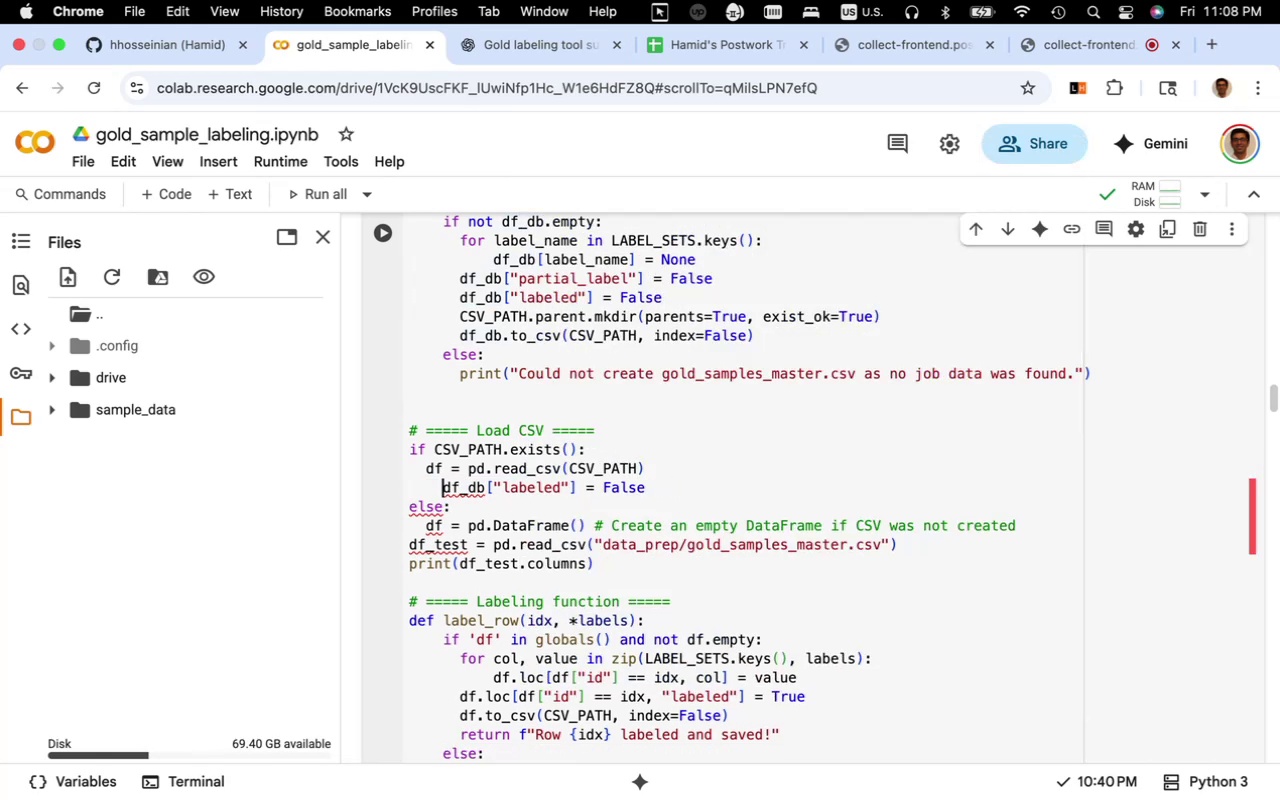 
key(Backspace)
 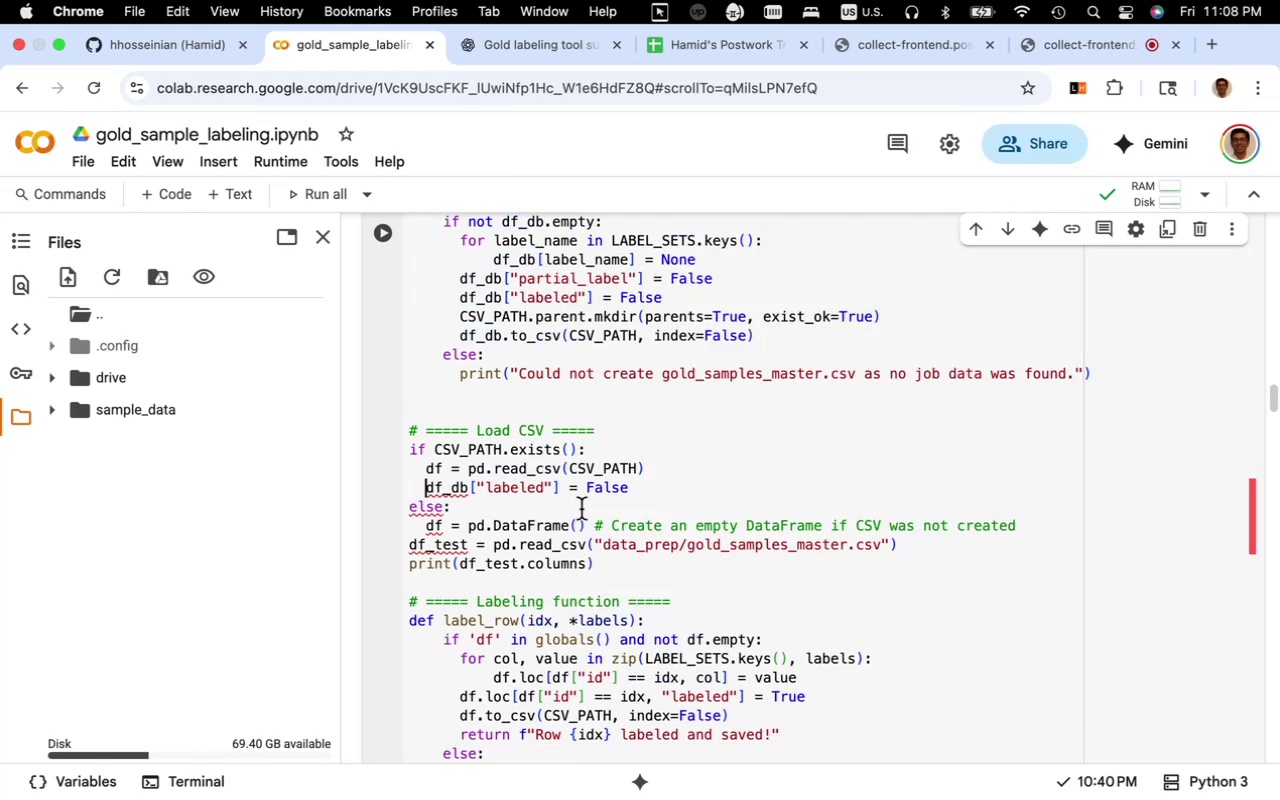 
key(Backspace)
 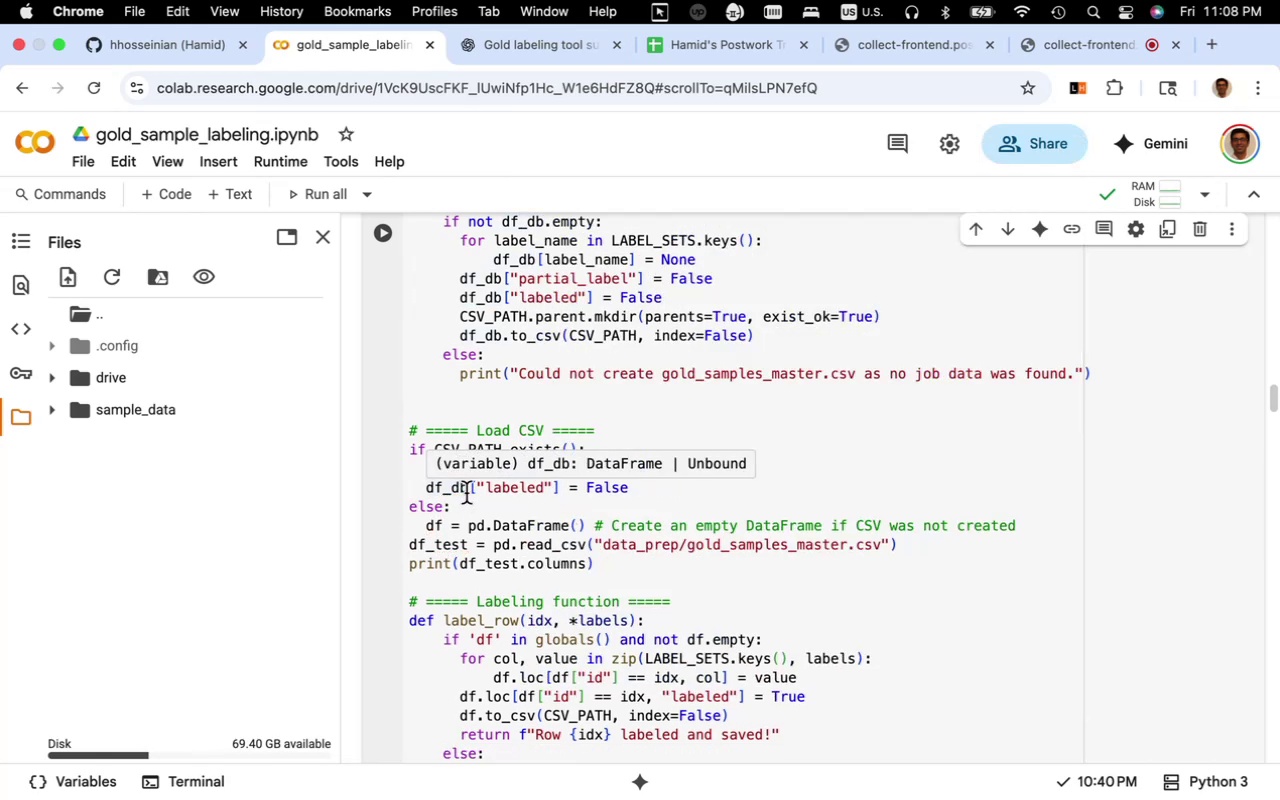 
left_click([466, 493])
 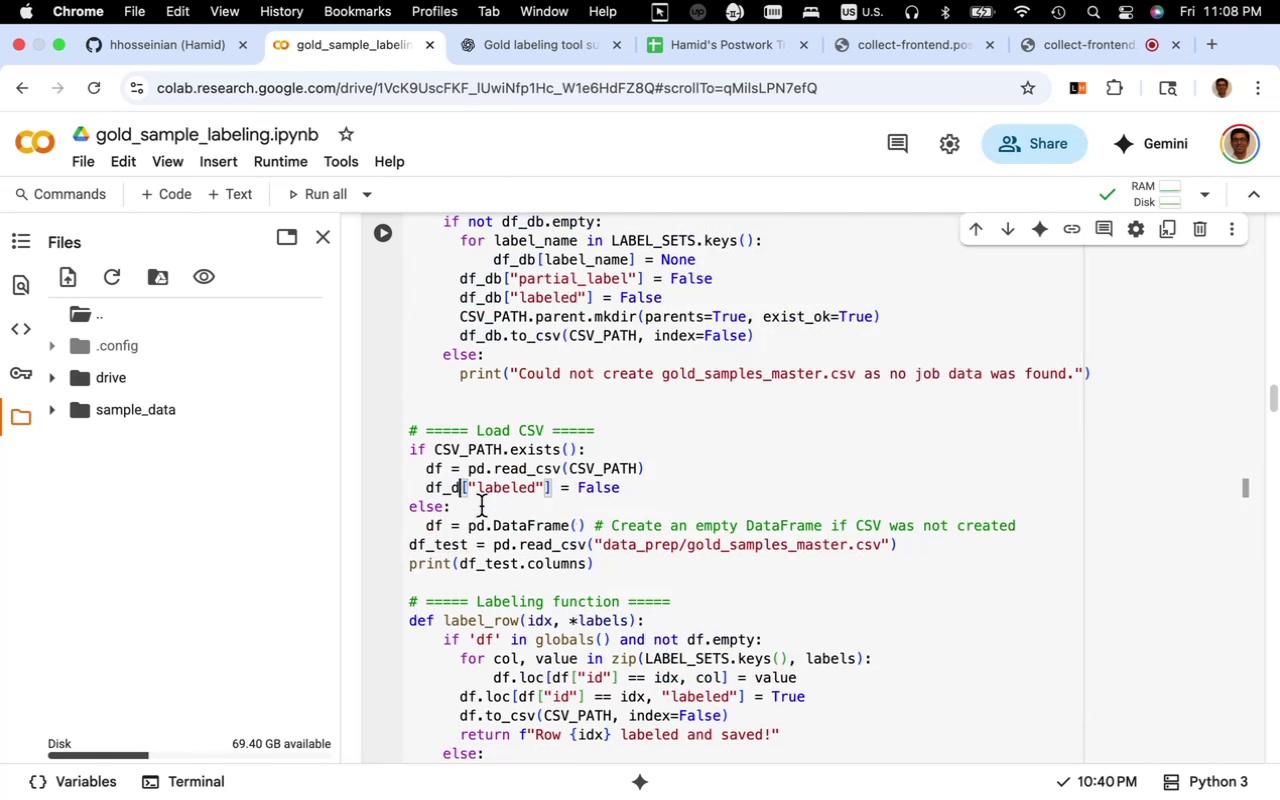 
key(Backspace)
 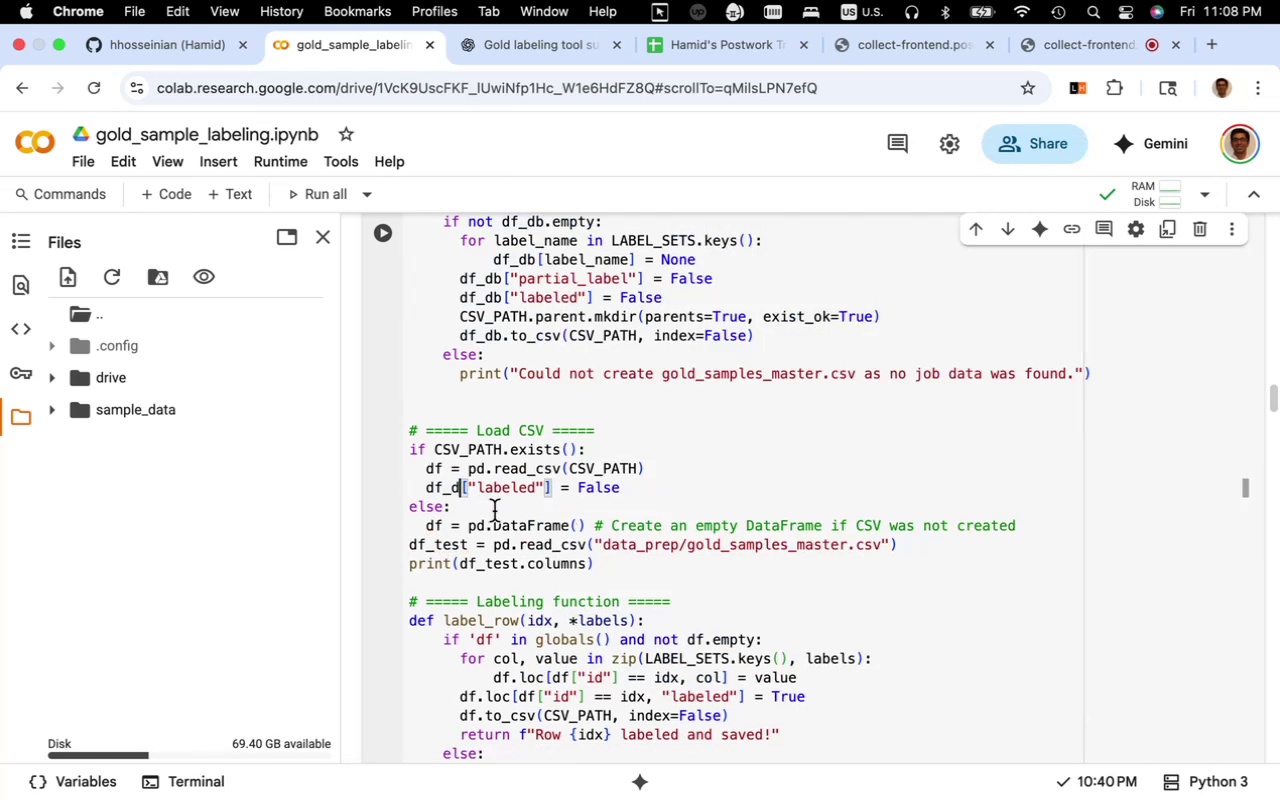 
key(Backspace)
 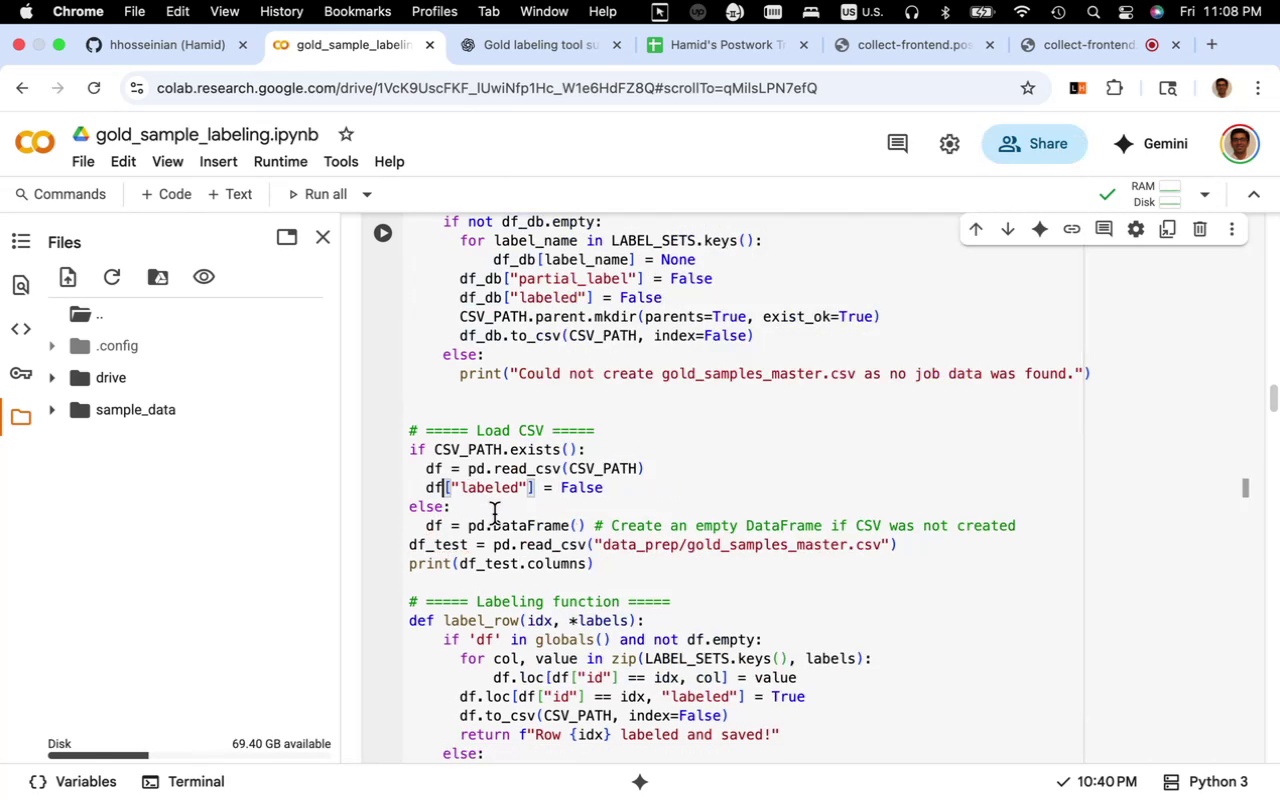 
key(Backspace)
 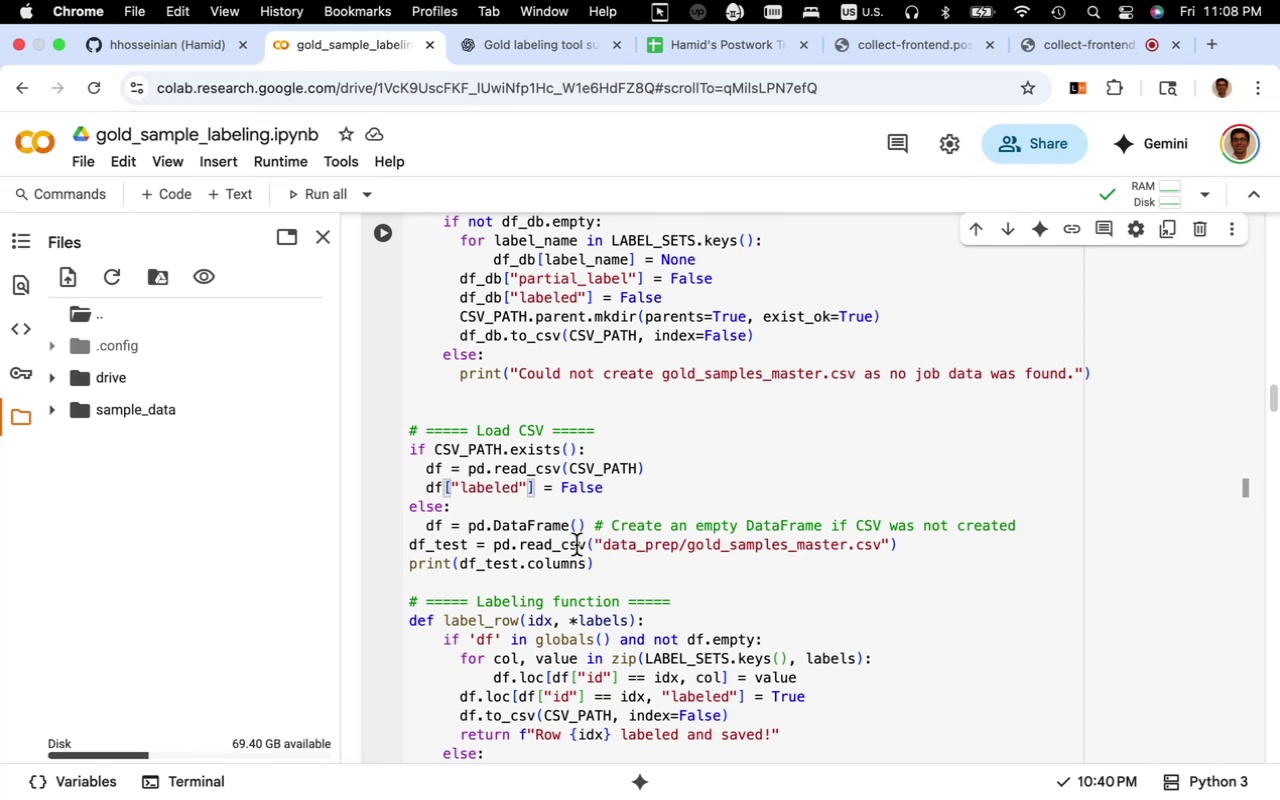 
wait(6.04)
 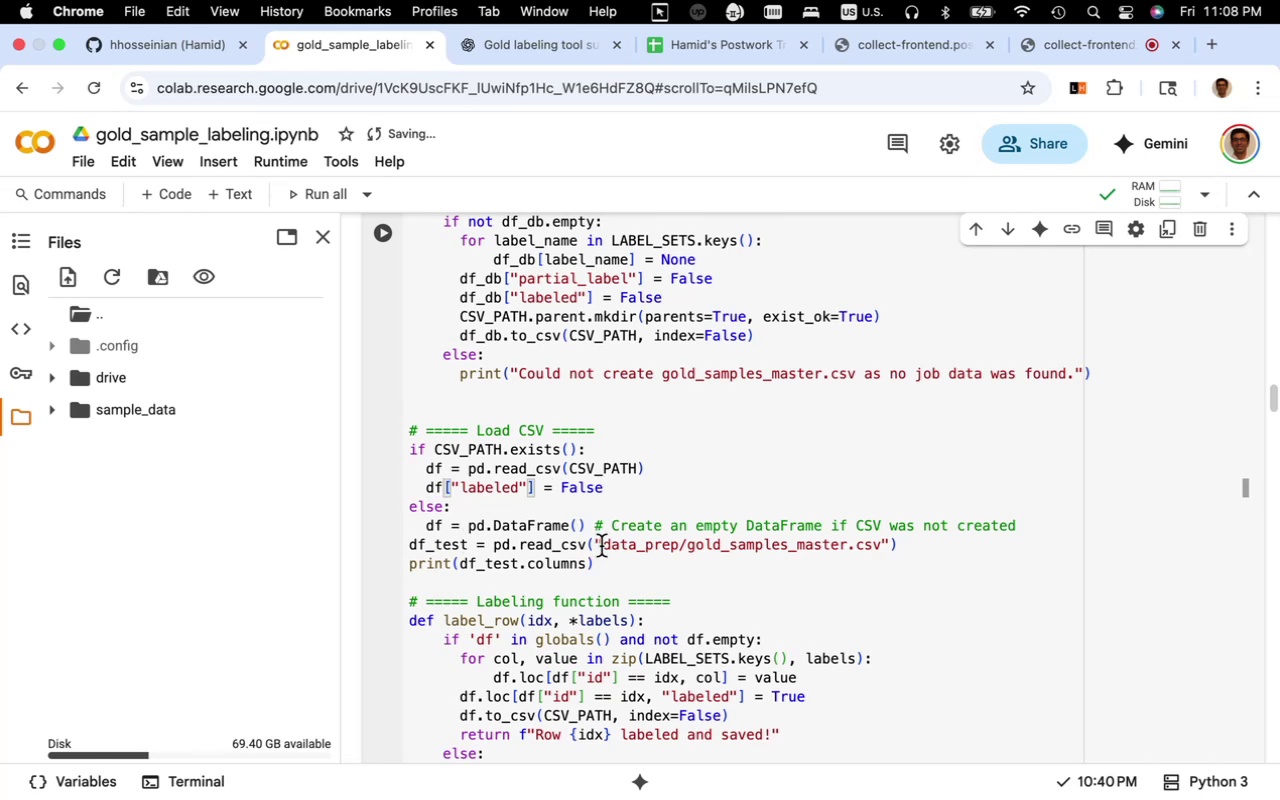 
mouse_move([501, 536])
 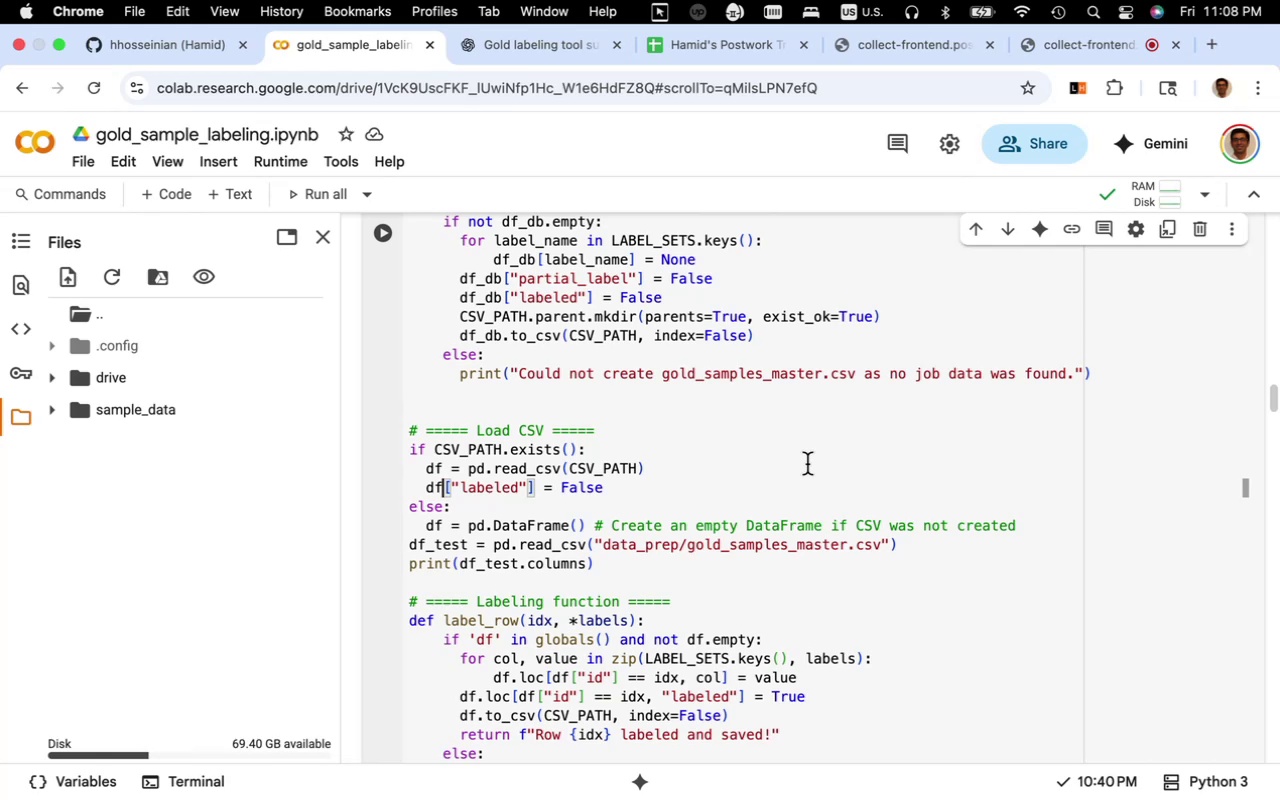 
wait(26.84)
 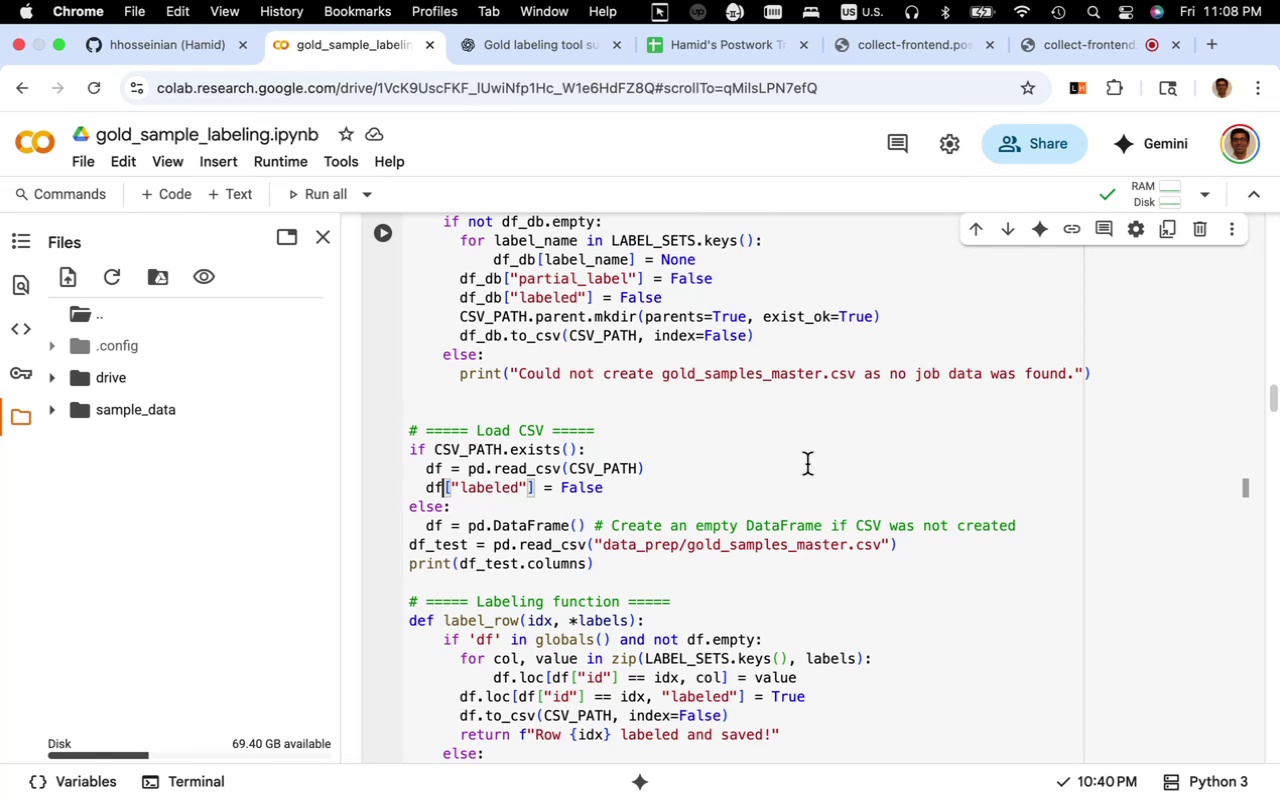 
mouse_move([481, 463])
 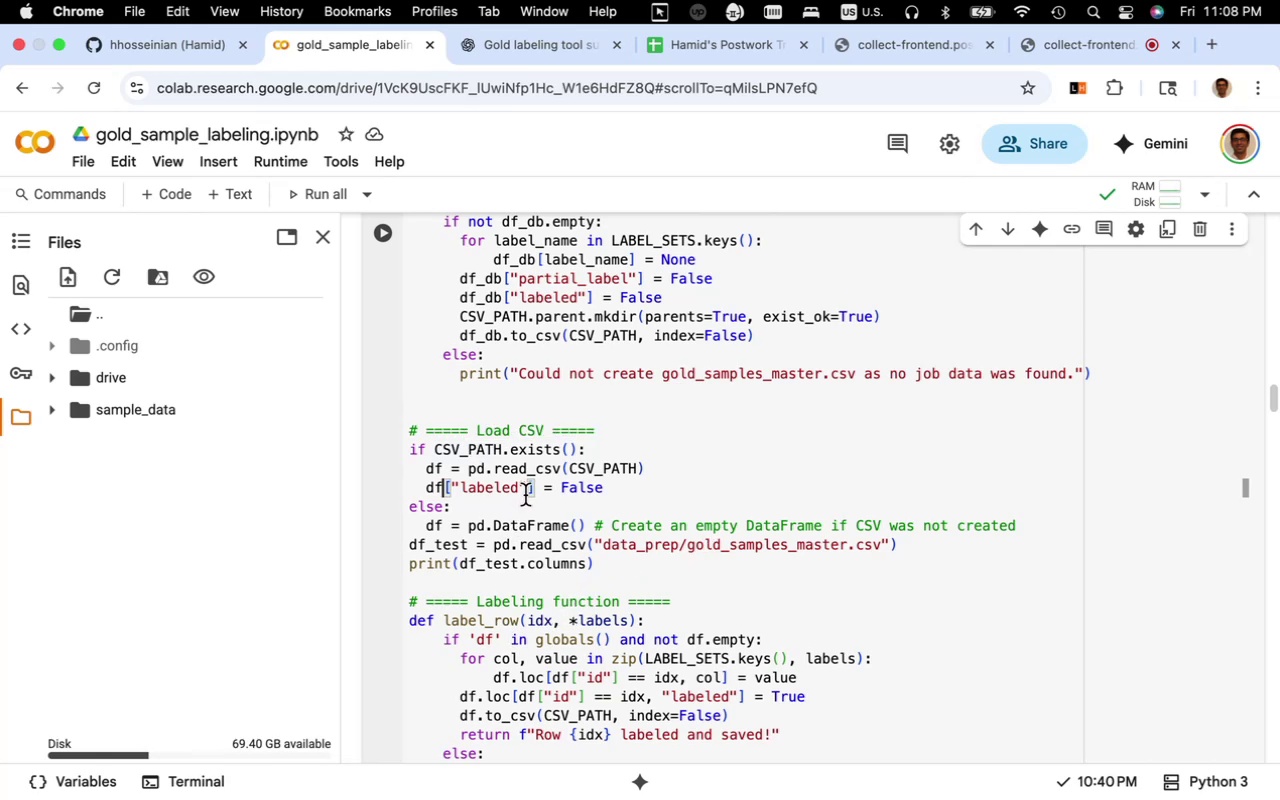 
scroll: coordinate [525, 495], scroll_direction: up, amount: 1.0
 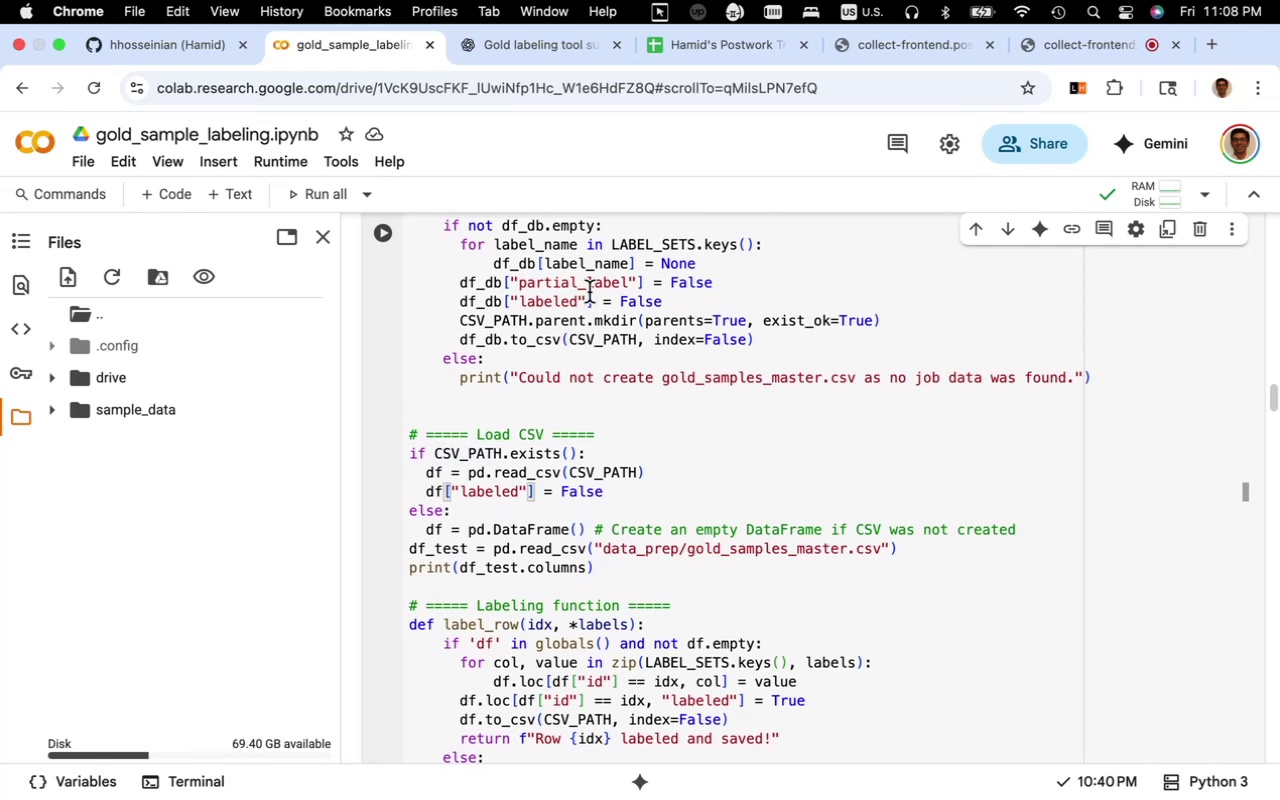 
left_click_drag(start_coordinate=[585, 289], to_coordinate=[521, 292])
 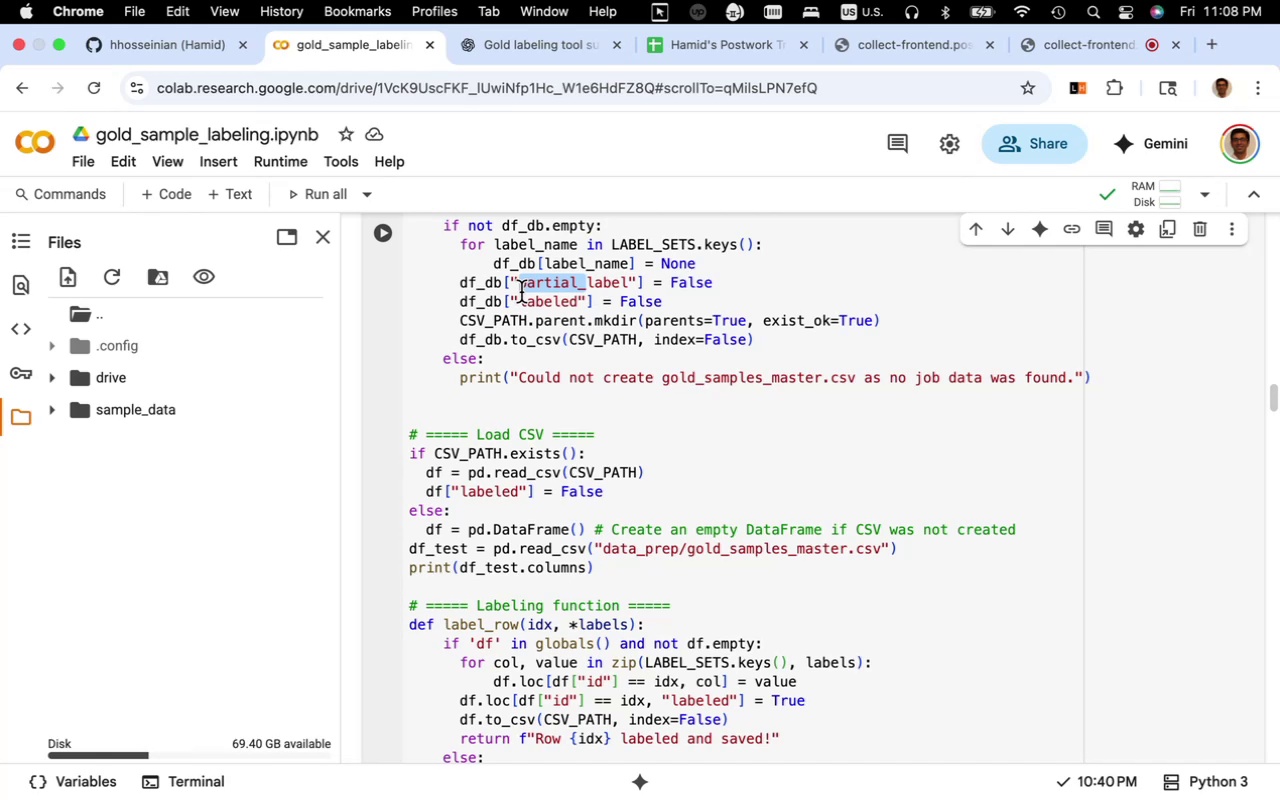 
key(Meta+C)
 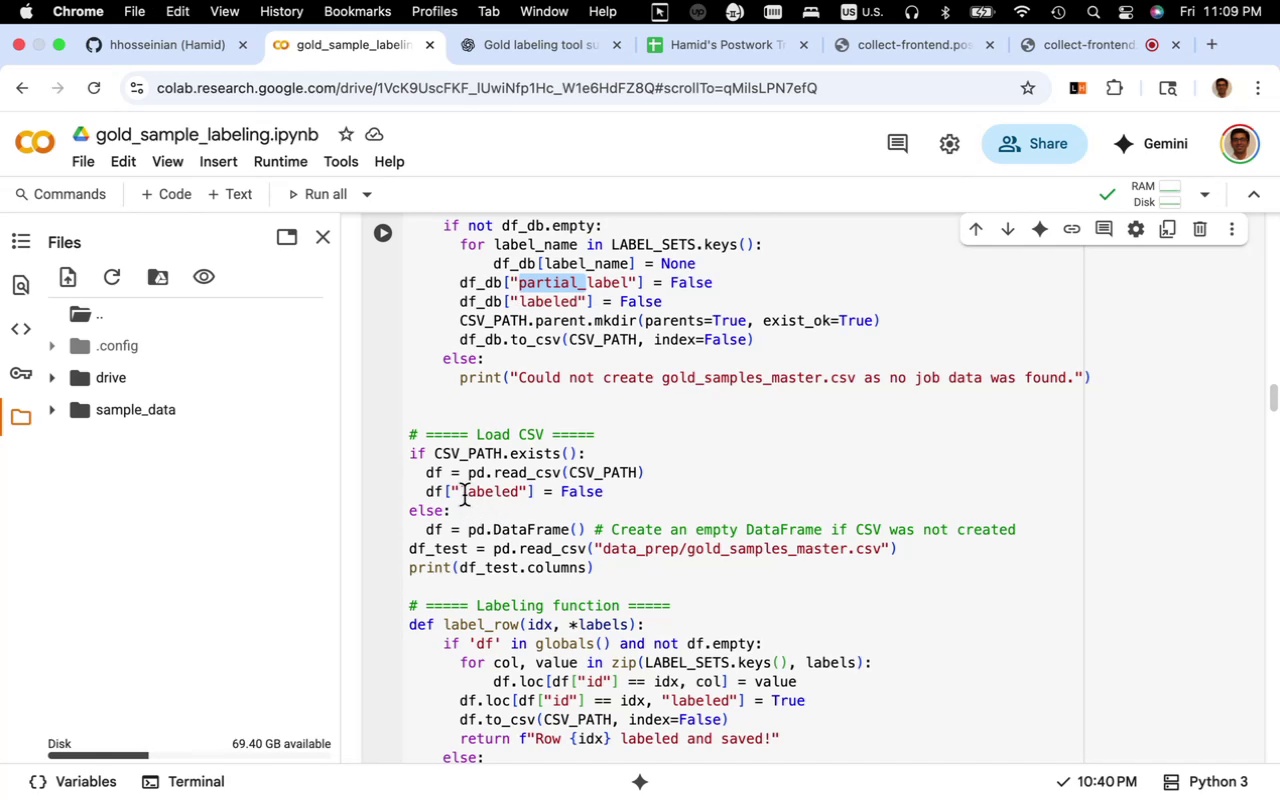 
left_click([463, 495])
 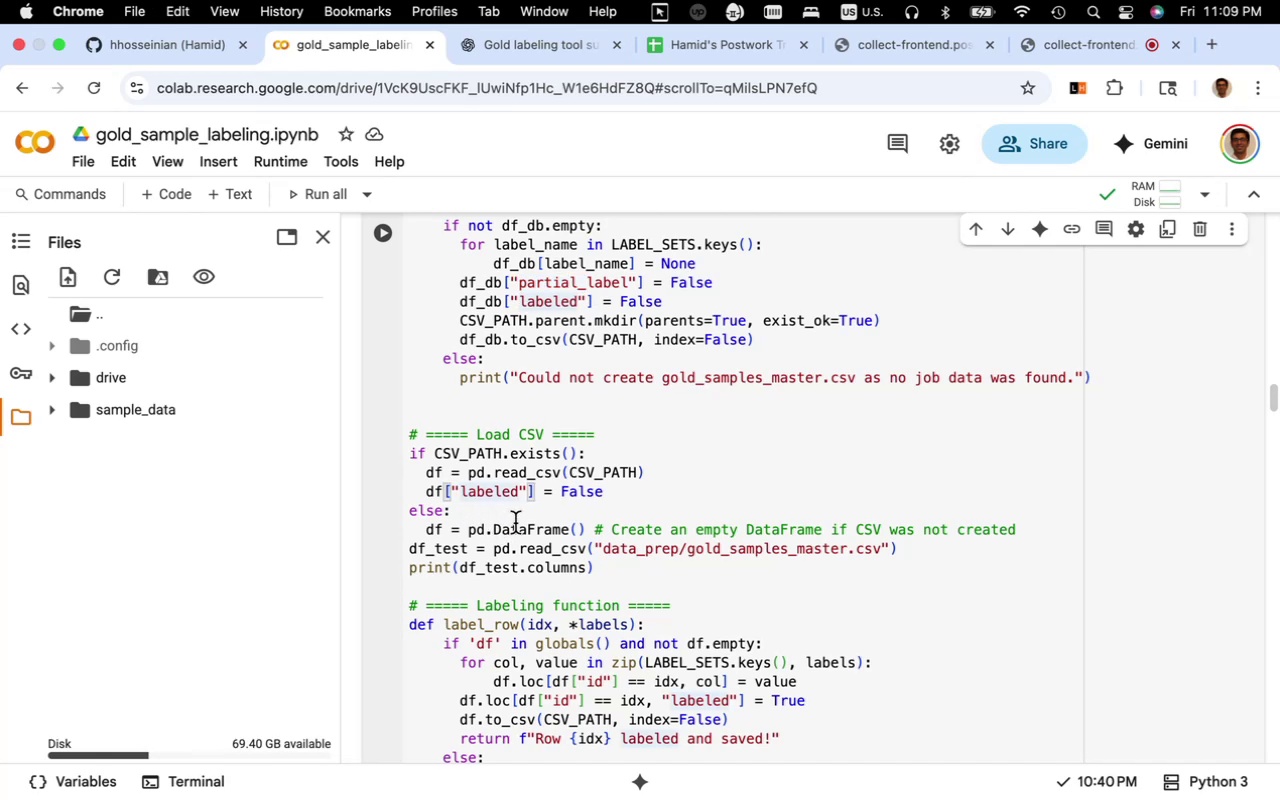 
key(Meta+V)
 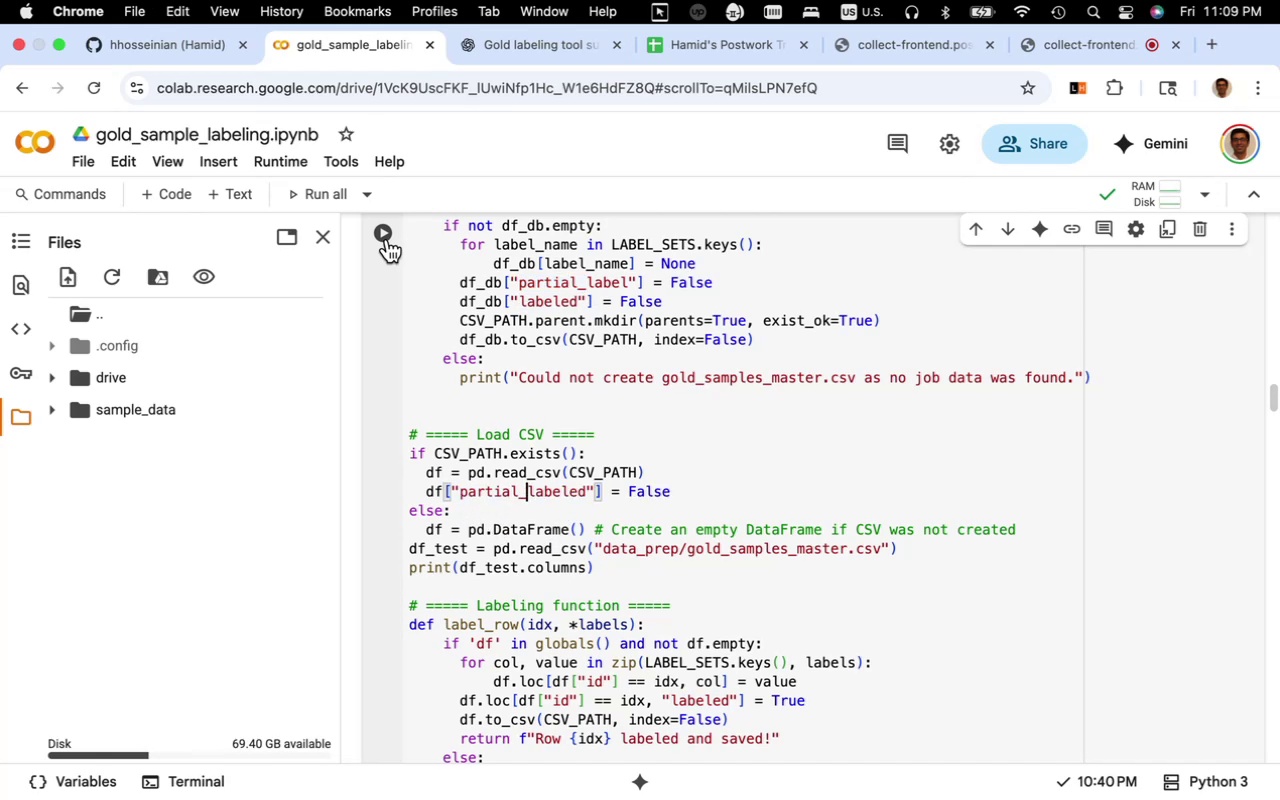 
left_click([387, 239])
 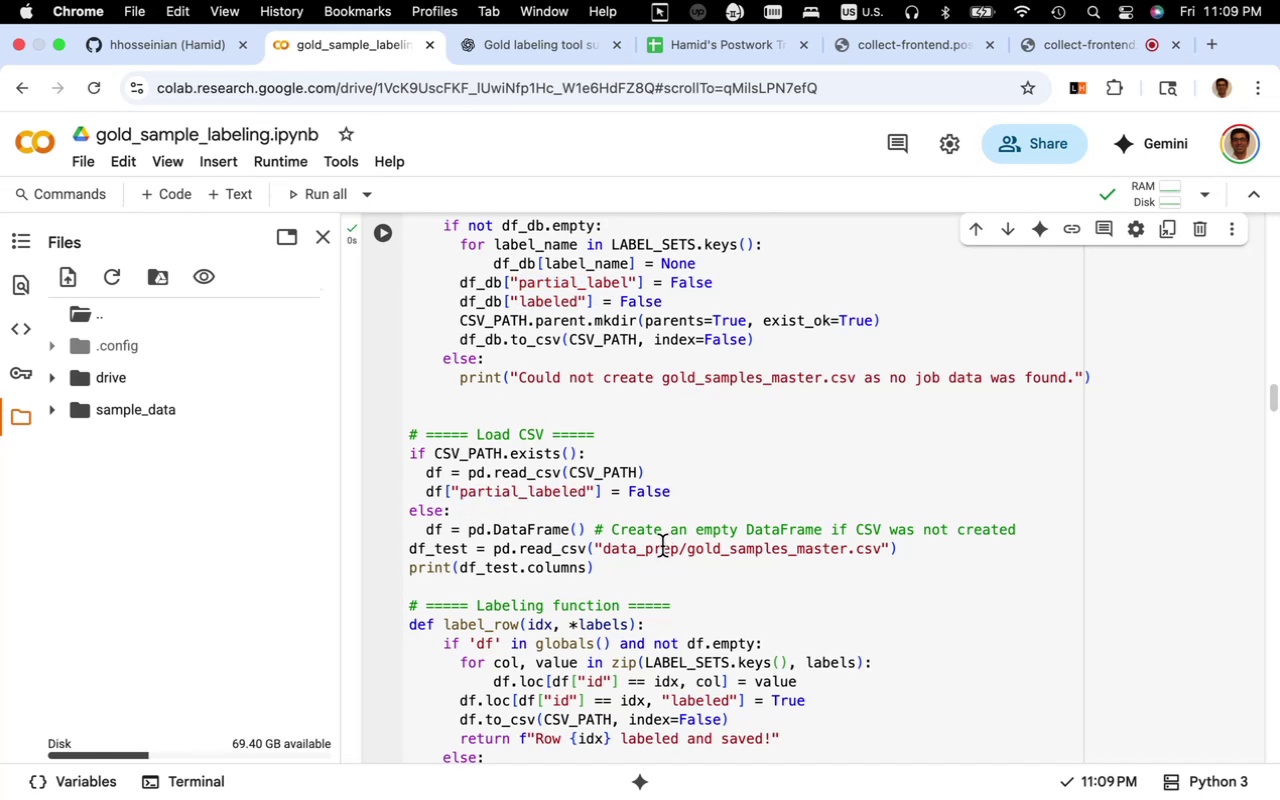 
scroll: coordinate [663, 550], scroll_direction: down, amount: 66.0
 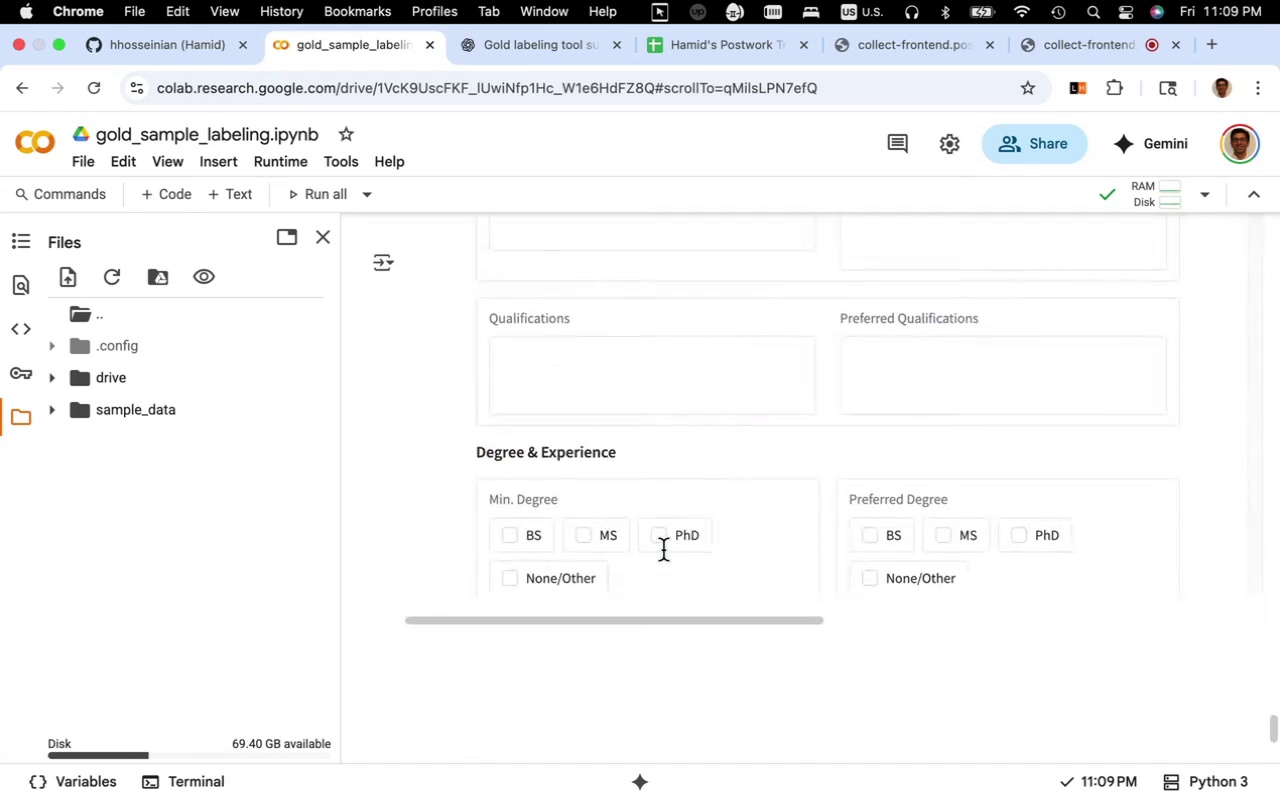 
scroll: coordinate [663, 550], scroll_direction: up, amount: 15.0
 